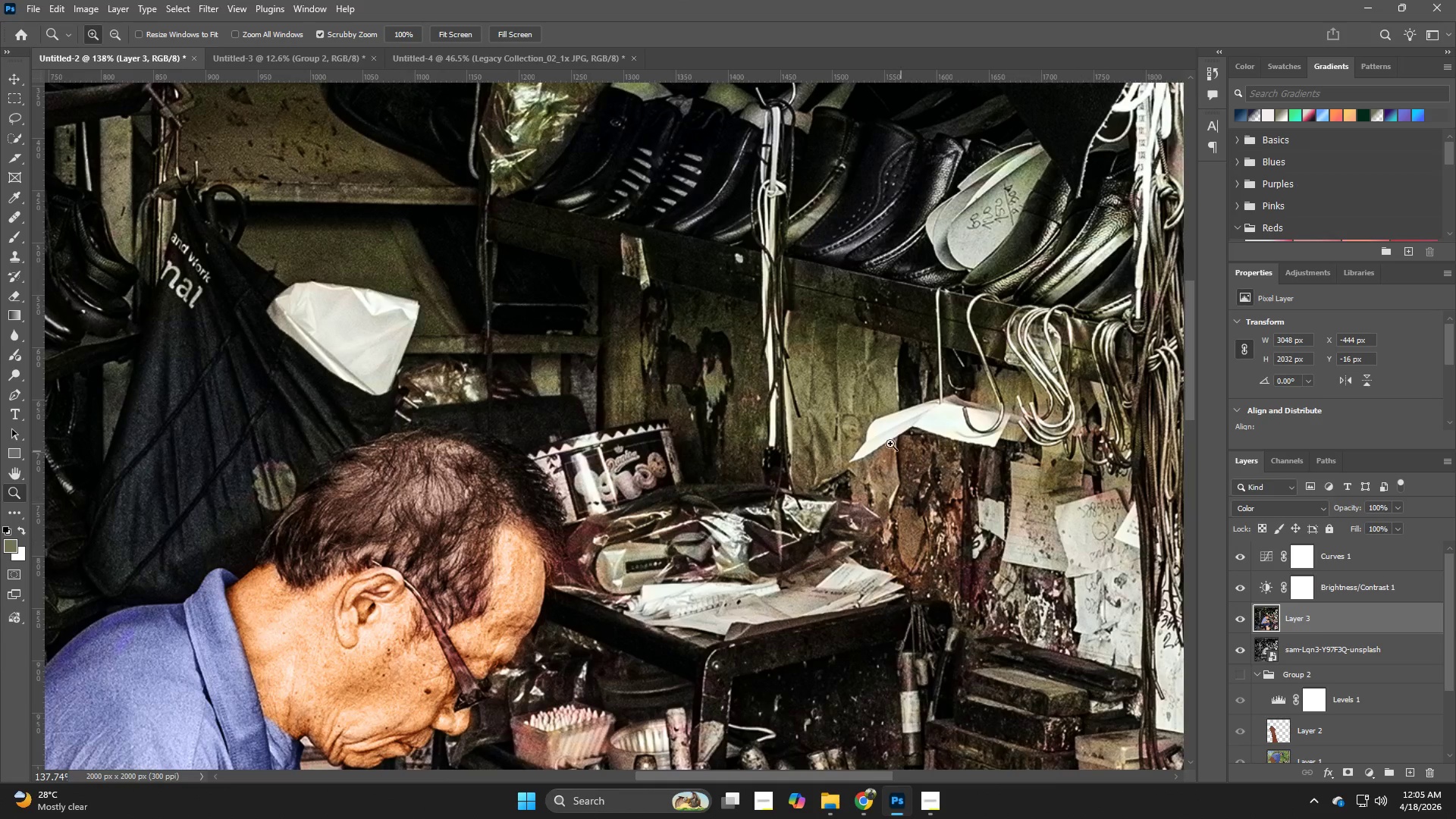 
left_click_drag(start_coordinate=[985, 481], to_coordinate=[1070, 575])
 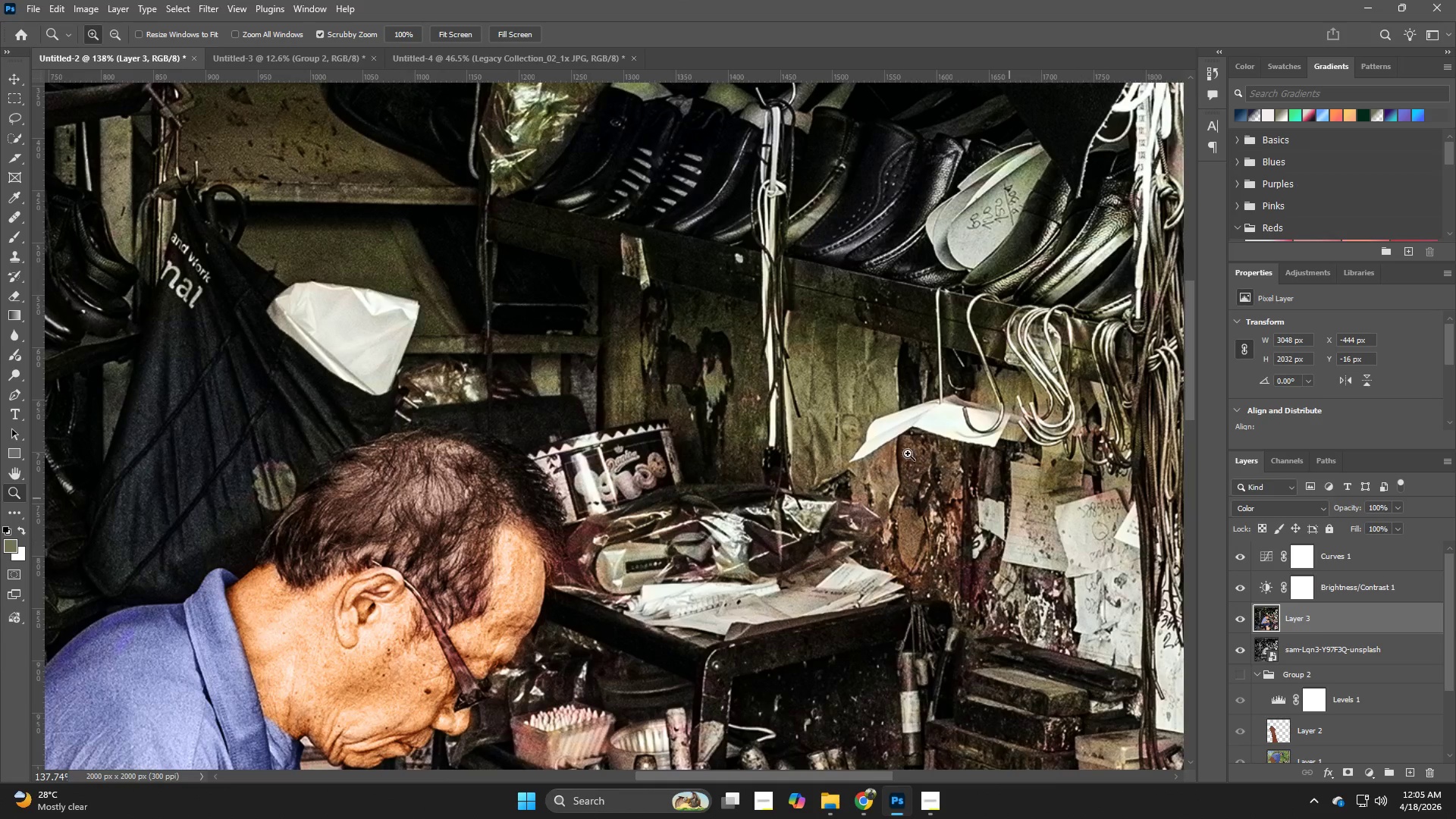 
key(B)
 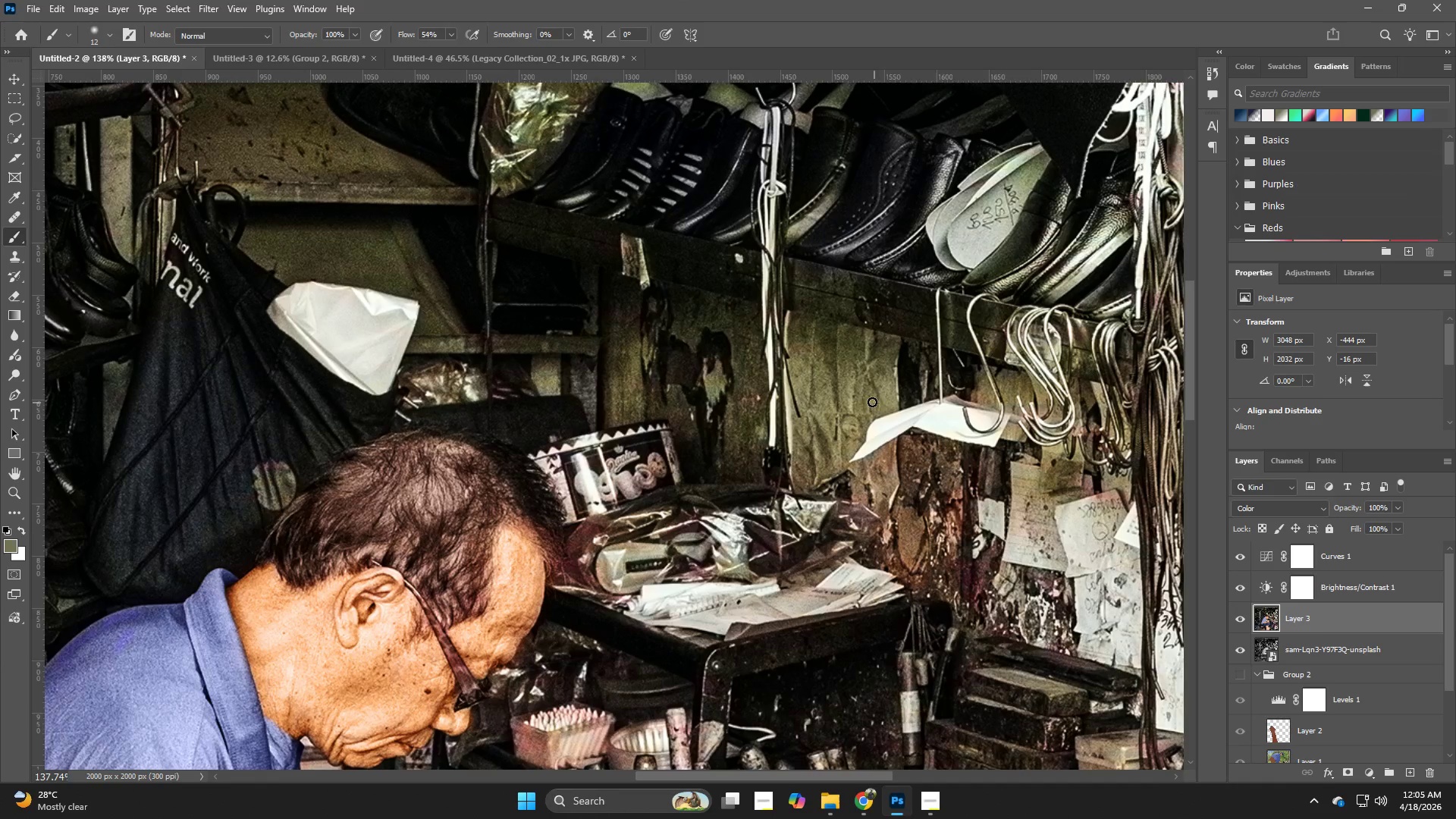 
hold_key(key=AltLeft, duration=0.53)
 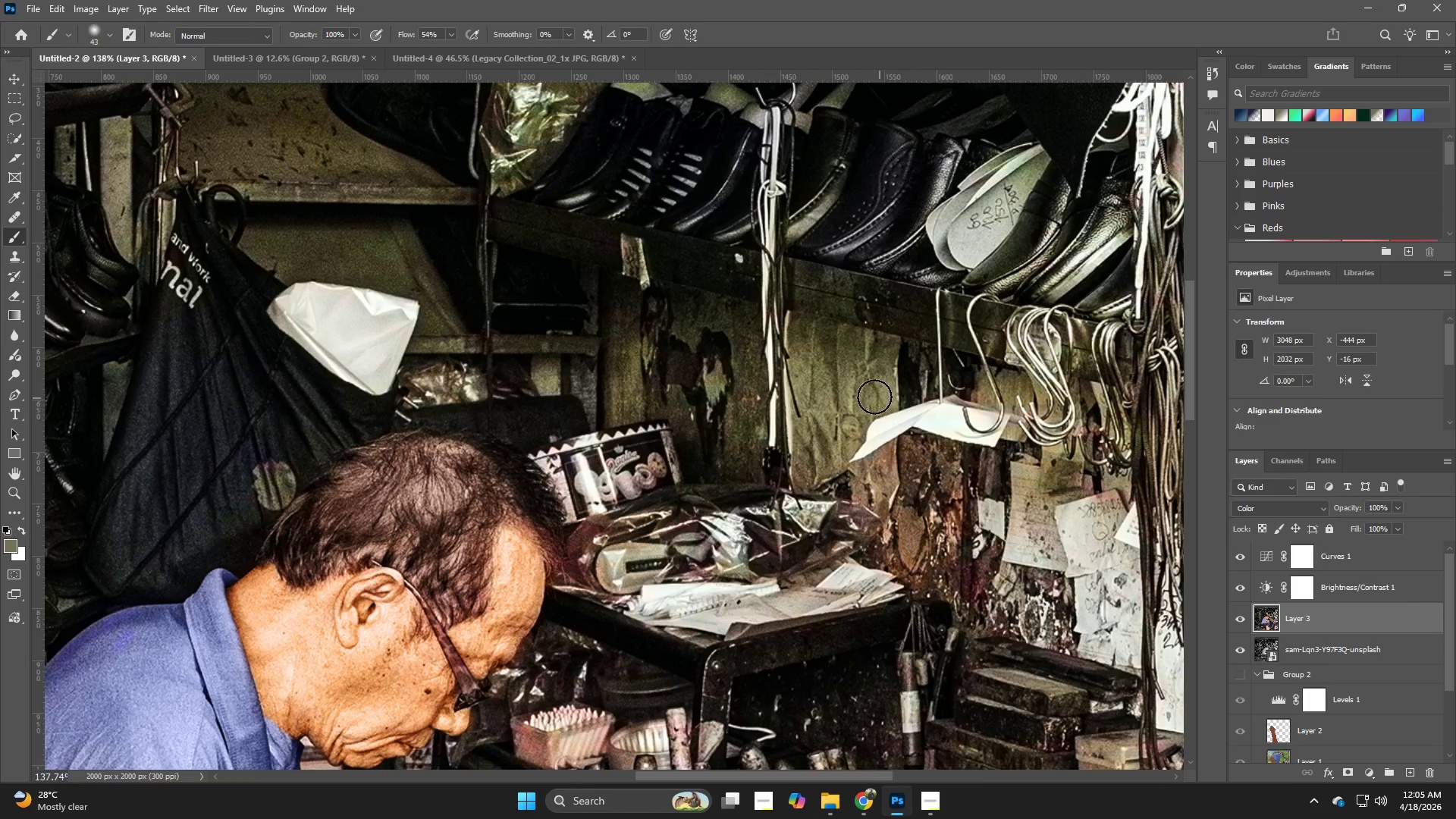 
hold_key(key=AltLeft, duration=0.38)
left_click([872, 395])
 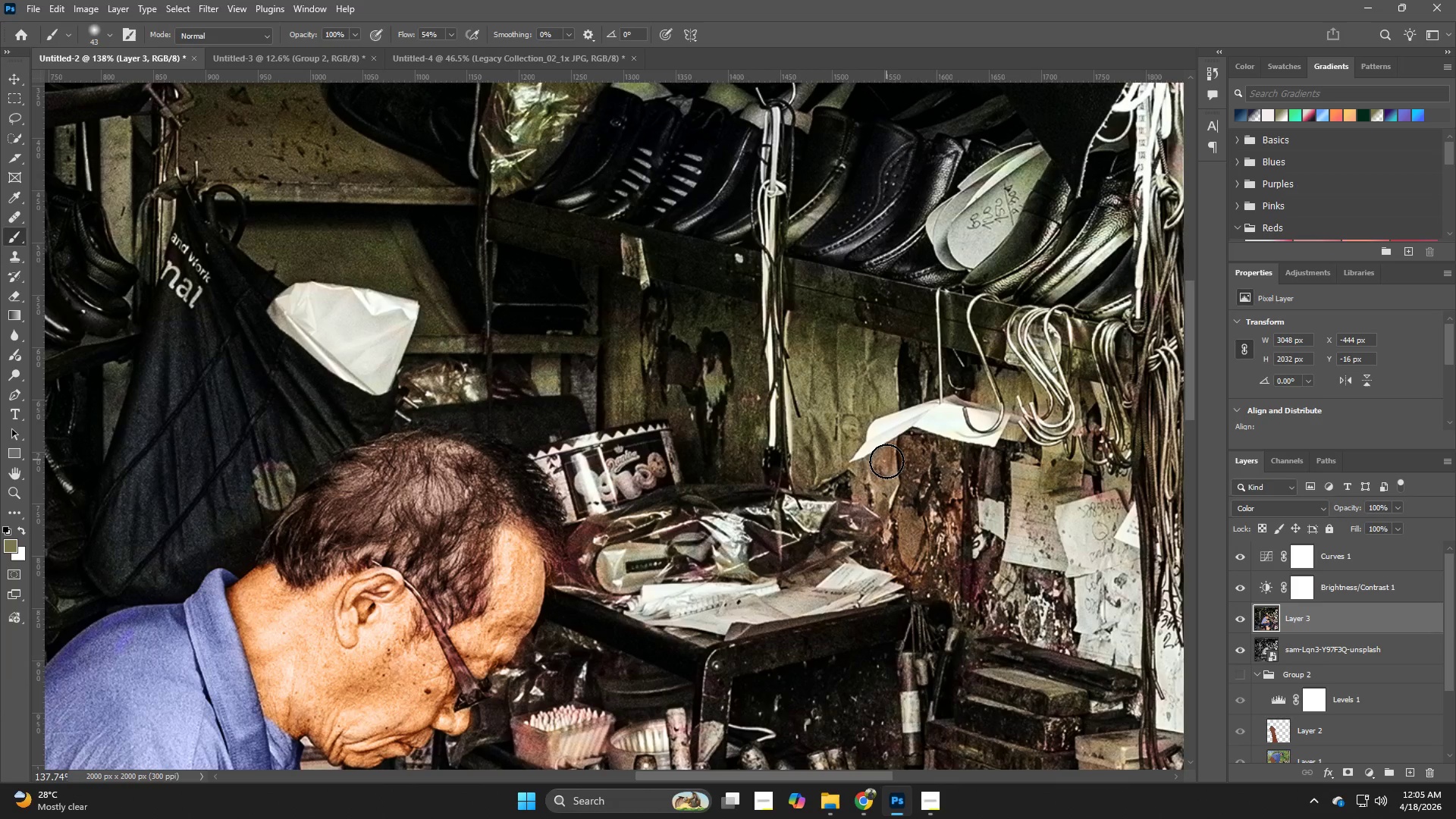 
left_click_drag(start_coordinate=[887, 457], to_coordinate=[877, 494])
 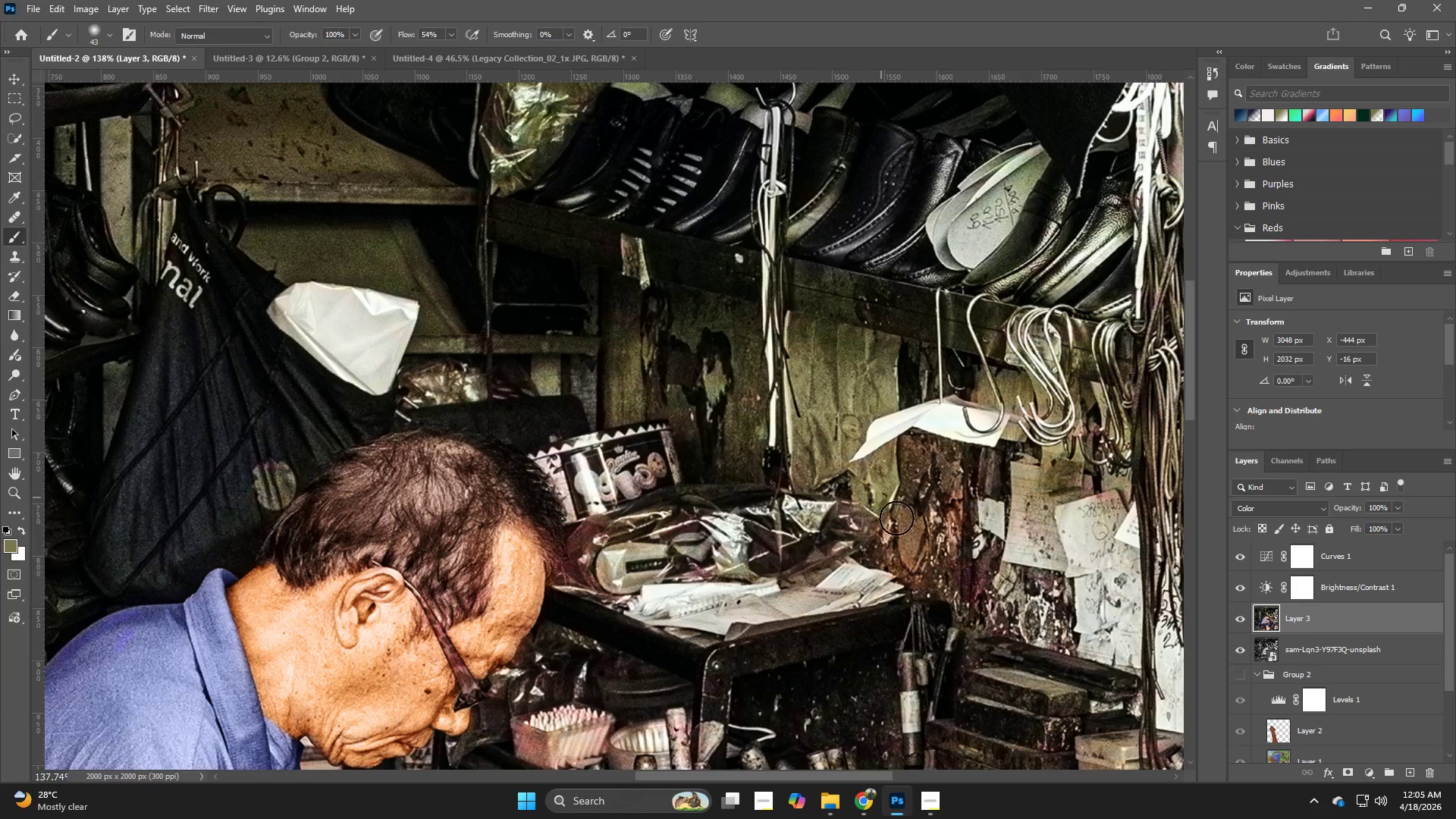 
left_click_drag(start_coordinate=[883, 499], to_coordinate=[914, 491])
 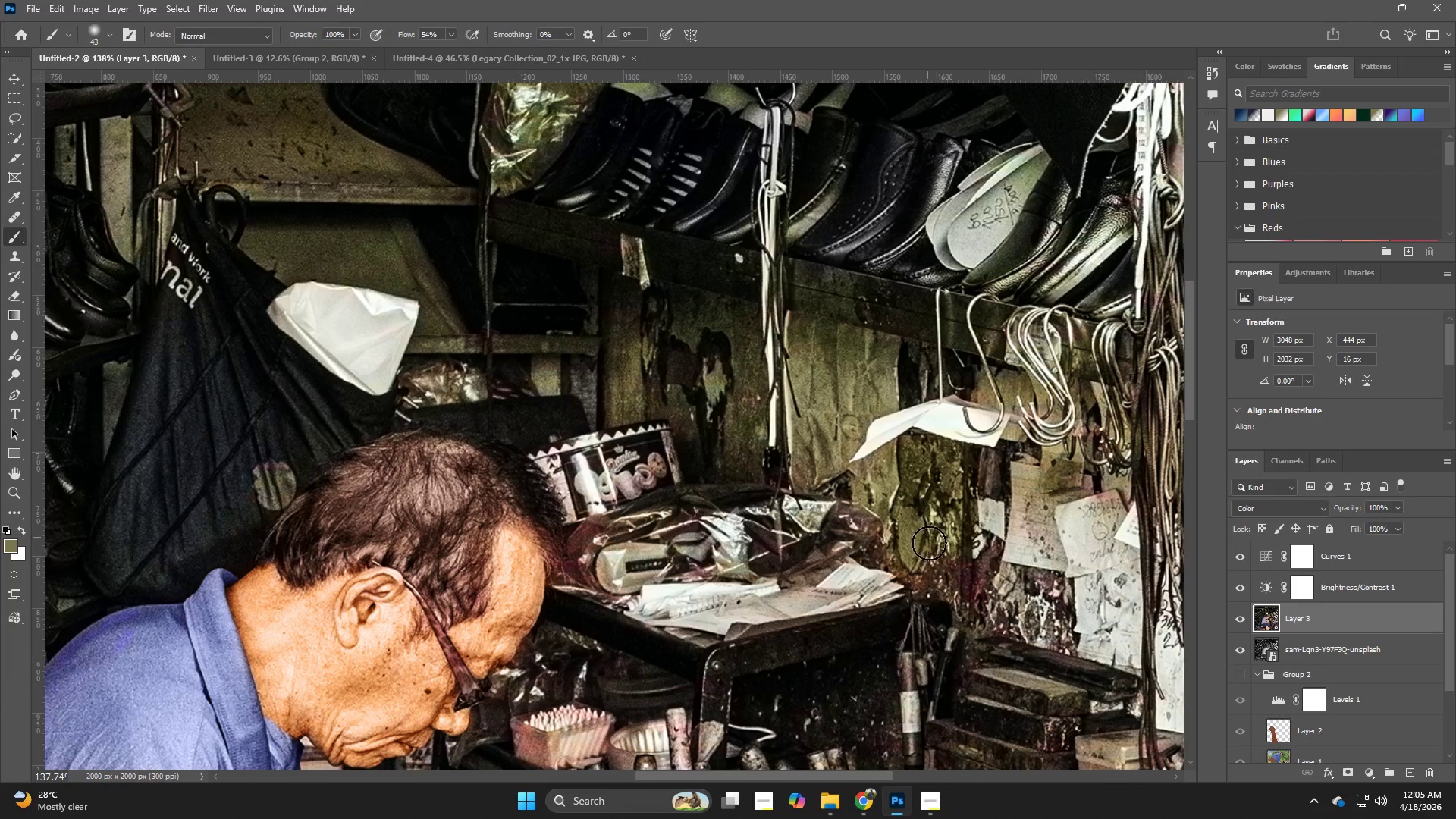 
hold_key(key=Space, duration=0.45)
 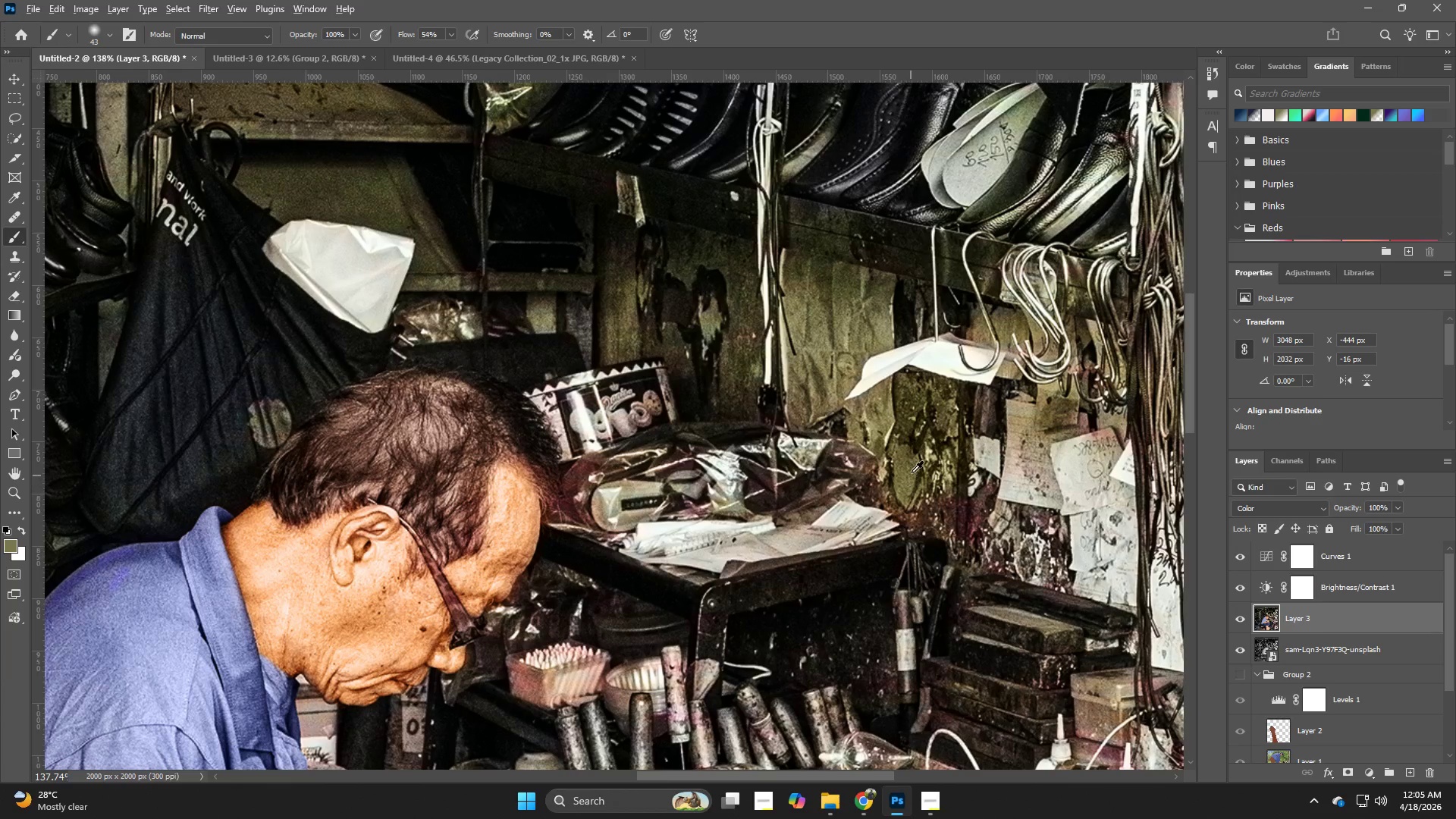 
left_click_drag(start_coordinate=[930, 543], to_coordinate=[926, 481])
 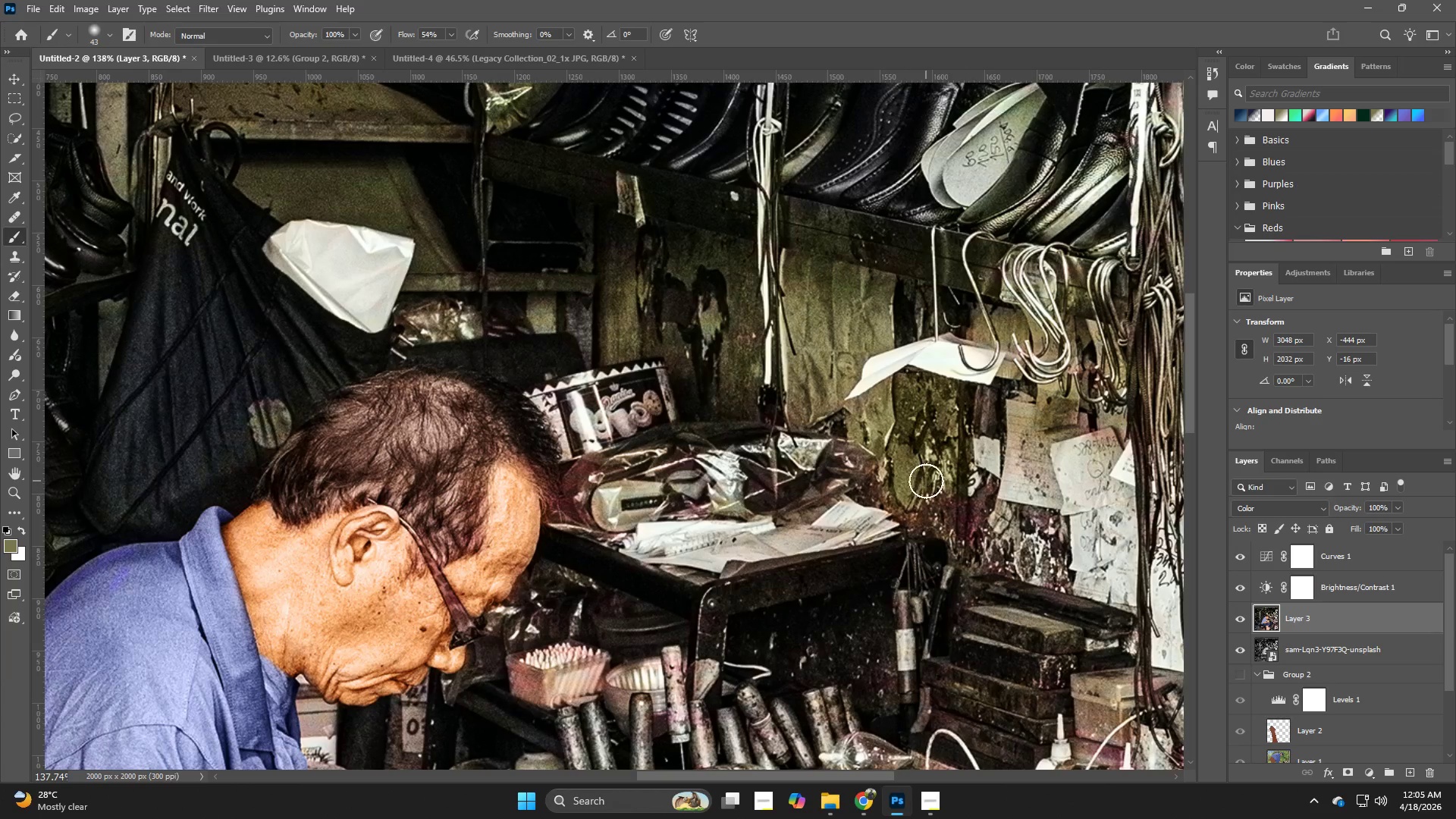 
hold_key(key=AltLeft, duration=0.56)
left_click([912, 472])
 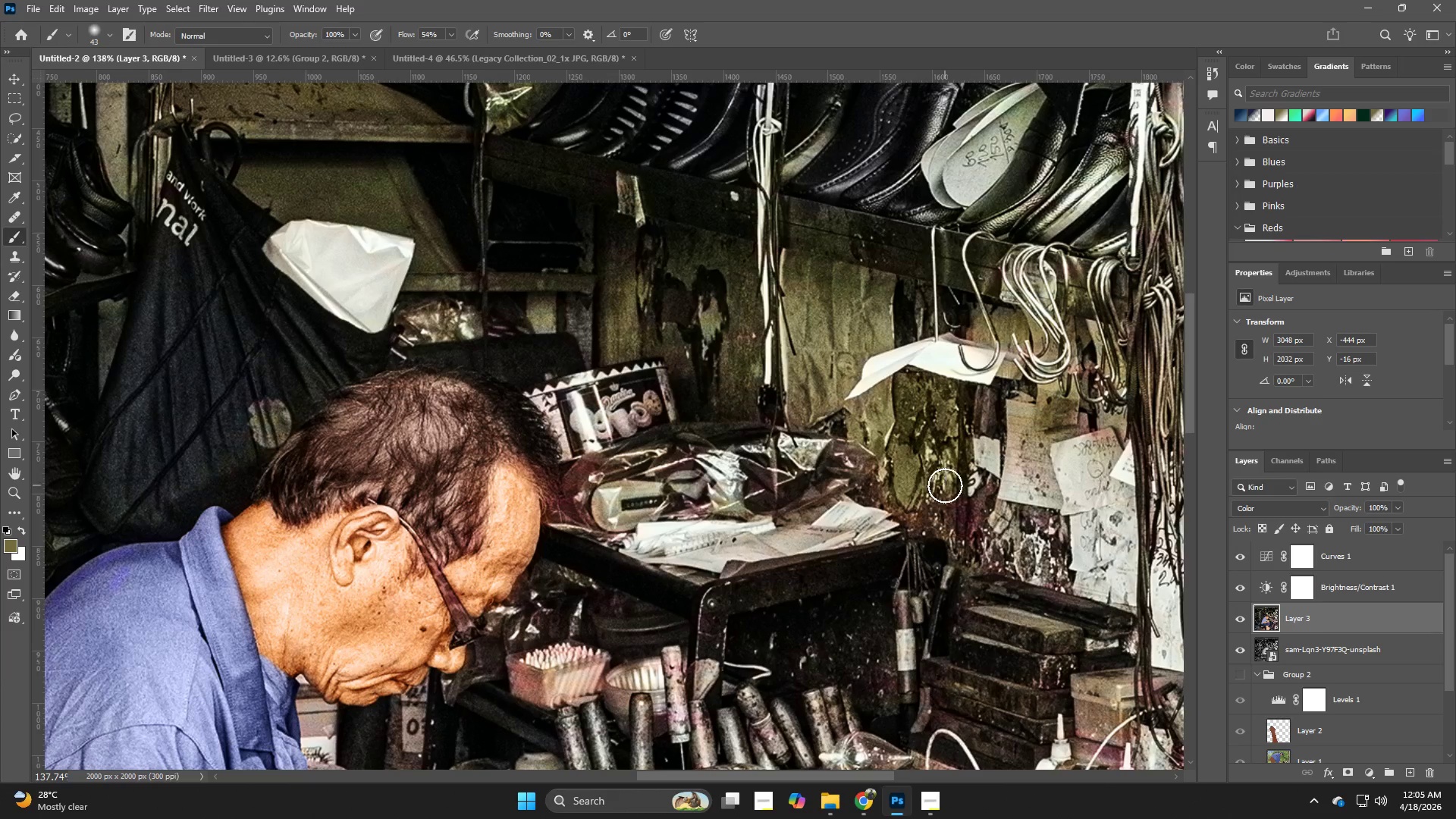 
left_click_drag(start_coordinate=[946, 493], to_coordinate=[891, 485])
 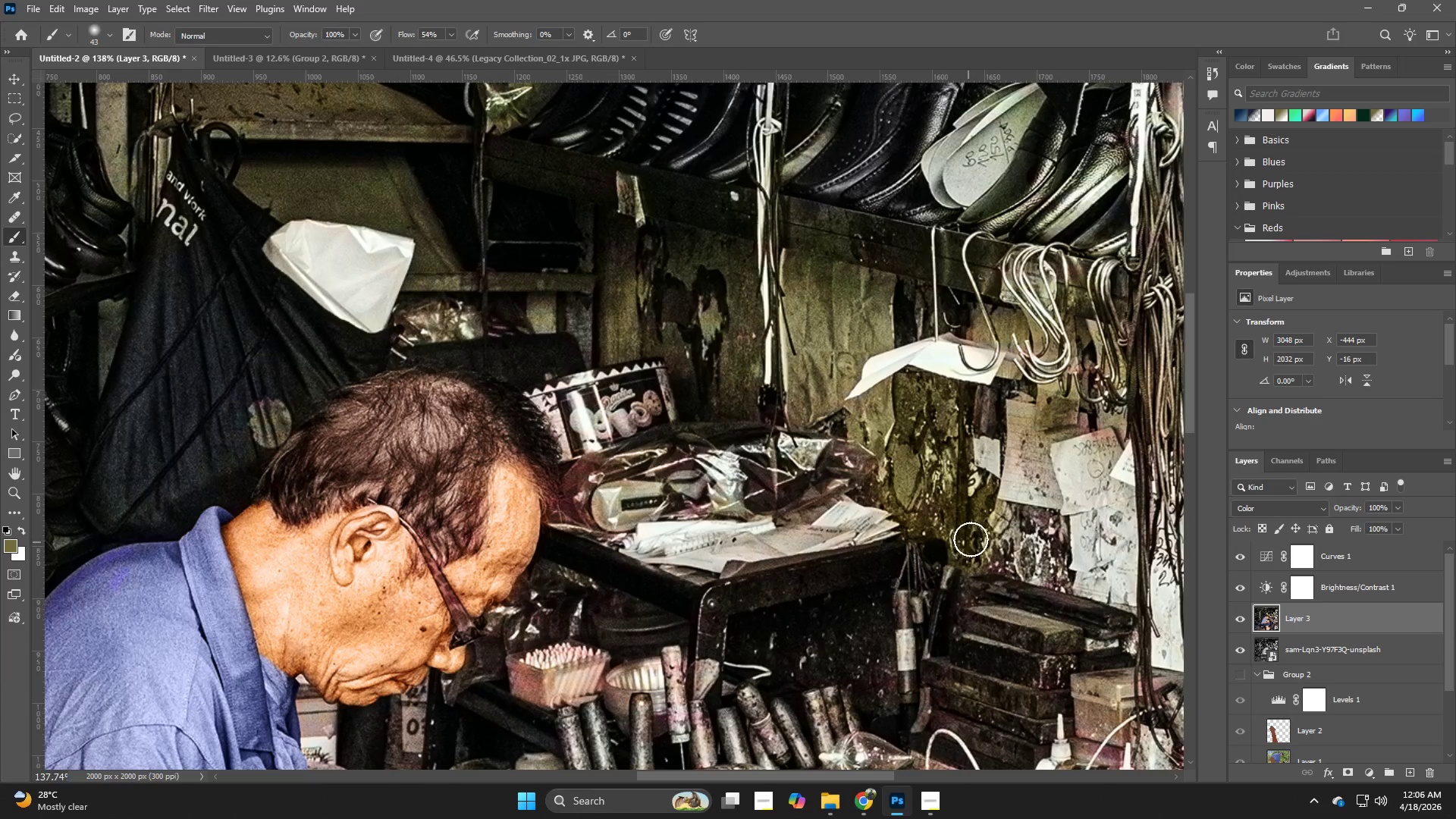 
left_click_drag(start_coordinate=[971, 539], to_coordinate=[1049, 519])
 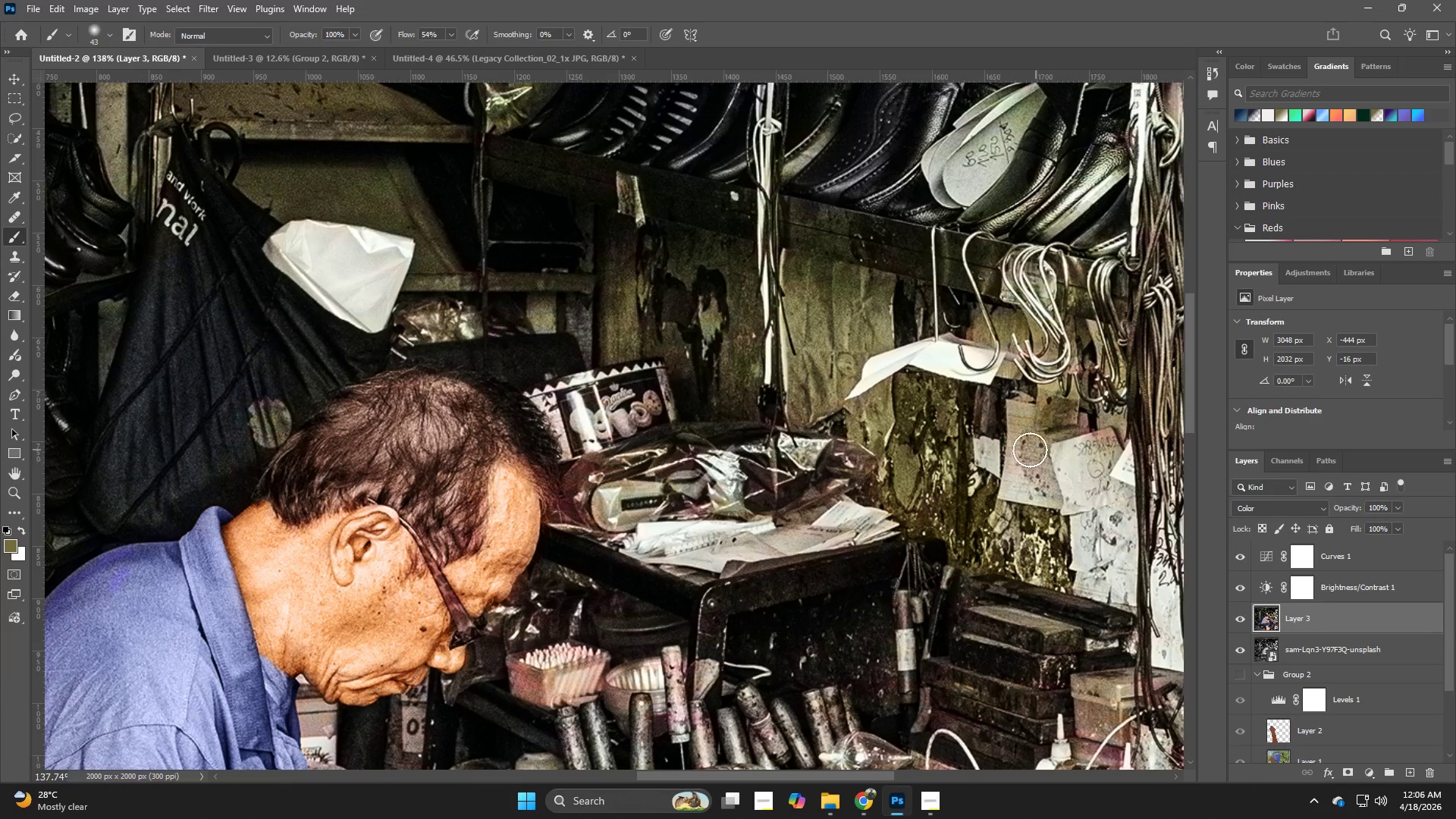 
hold_key(key=AltLeft, duration=0.45)
 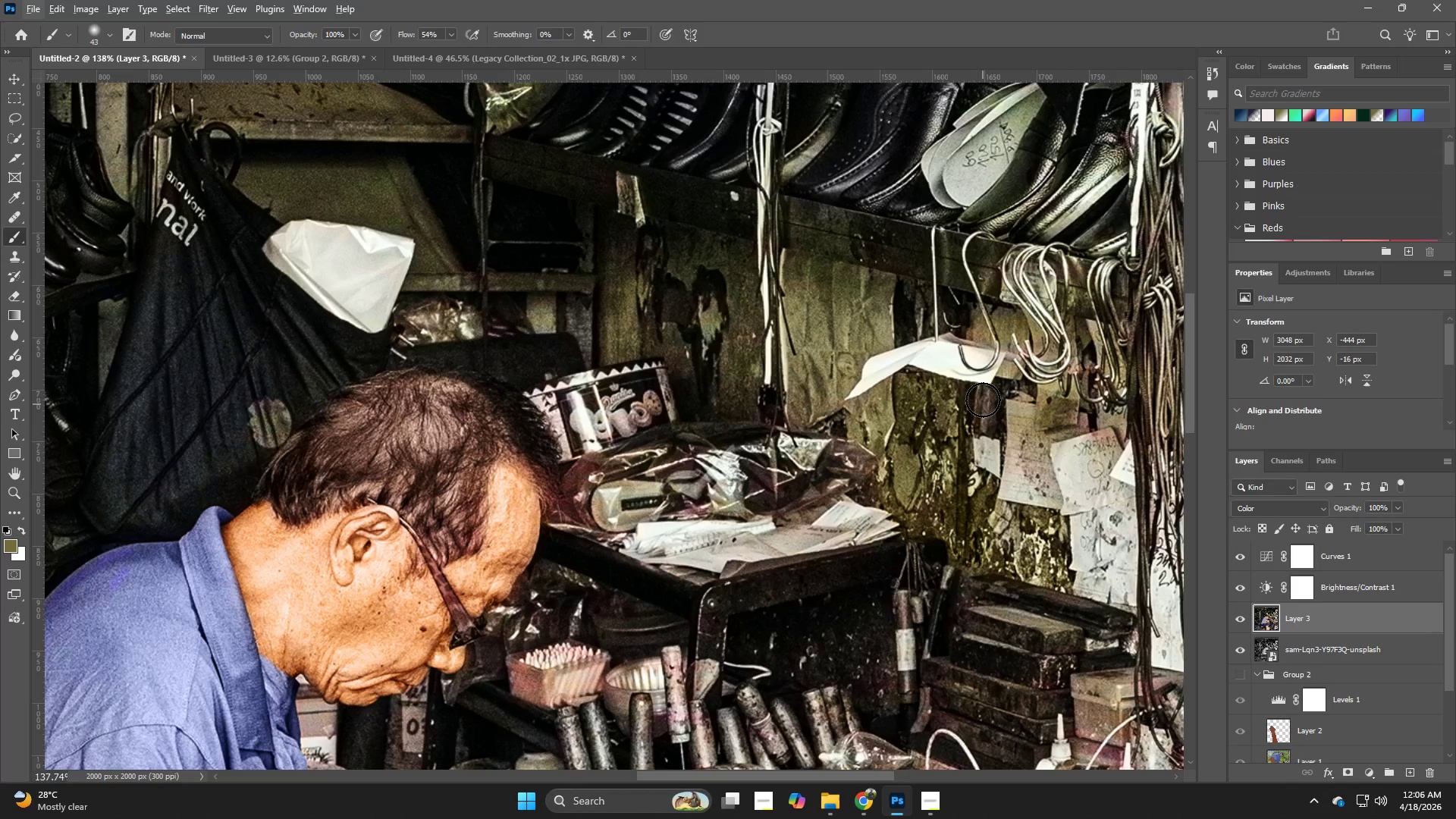 
left_click_drag(start_coordinate=[982, 394], to_coordinate=[982, 421])
 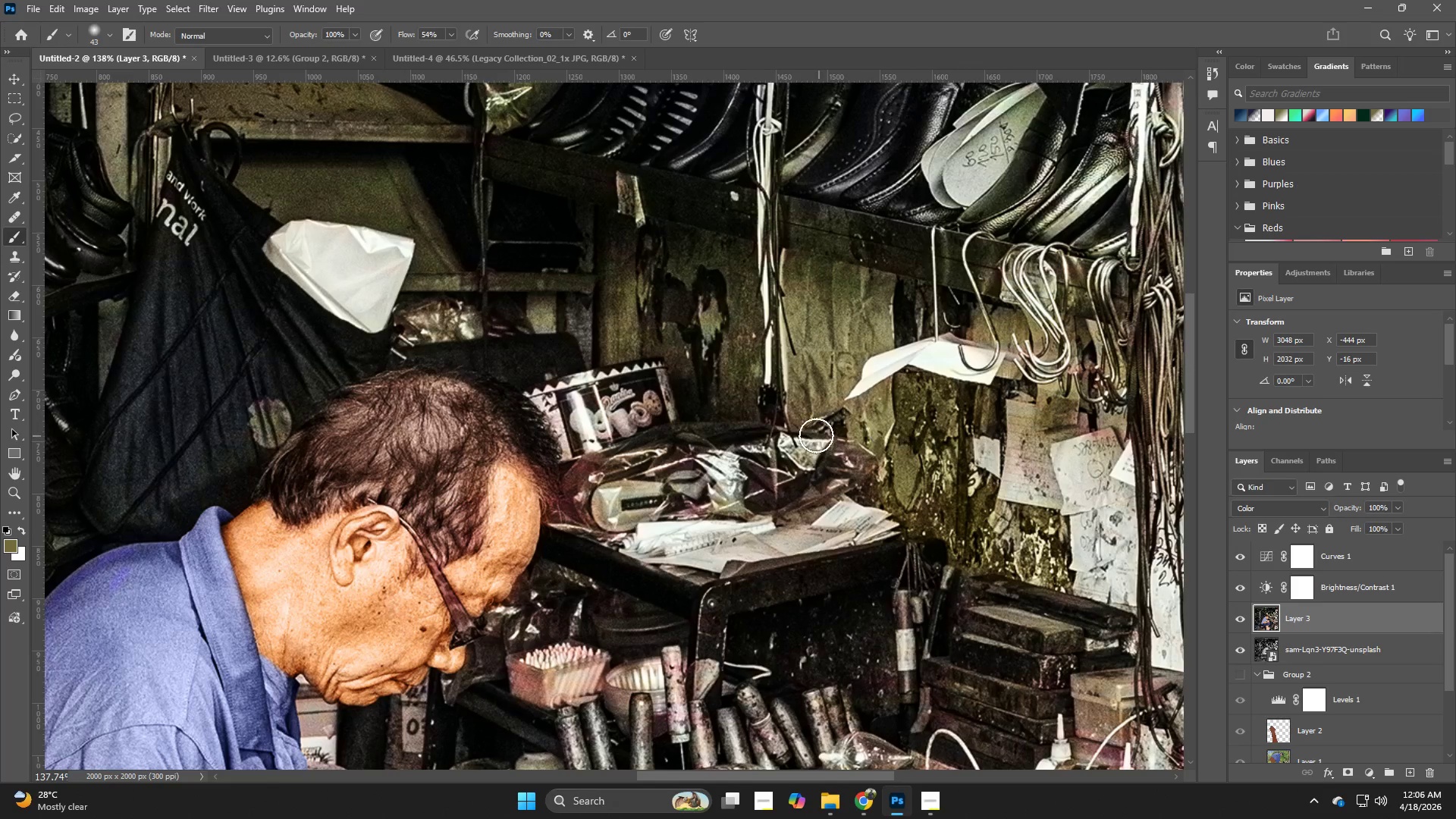 
hold_key(key=AltLeft, duration=0.52)
left_click([803, 375])
 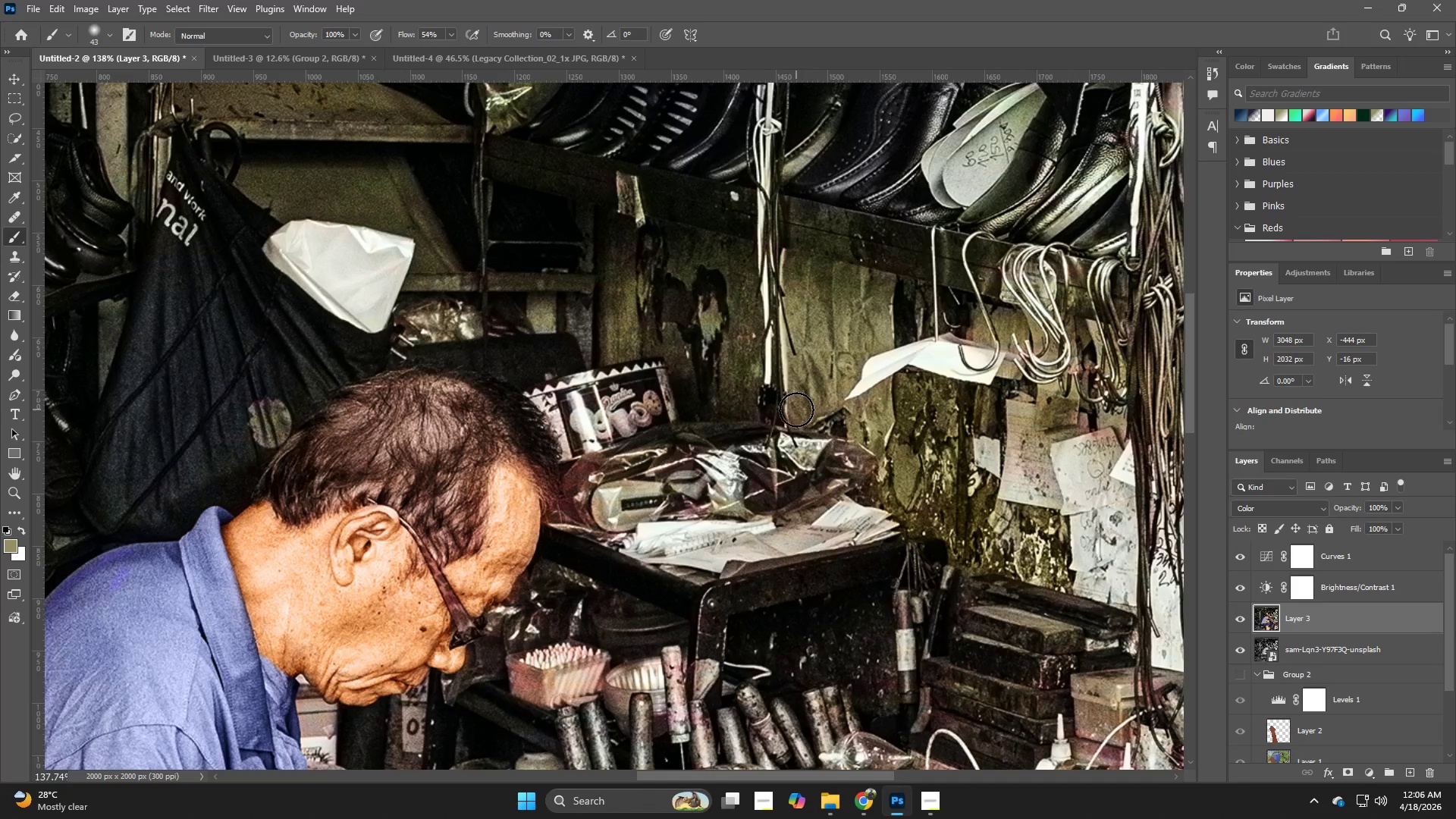 
left_click_drag(start_coordinate=[796, 410], to_coordinate=[827, 410])
 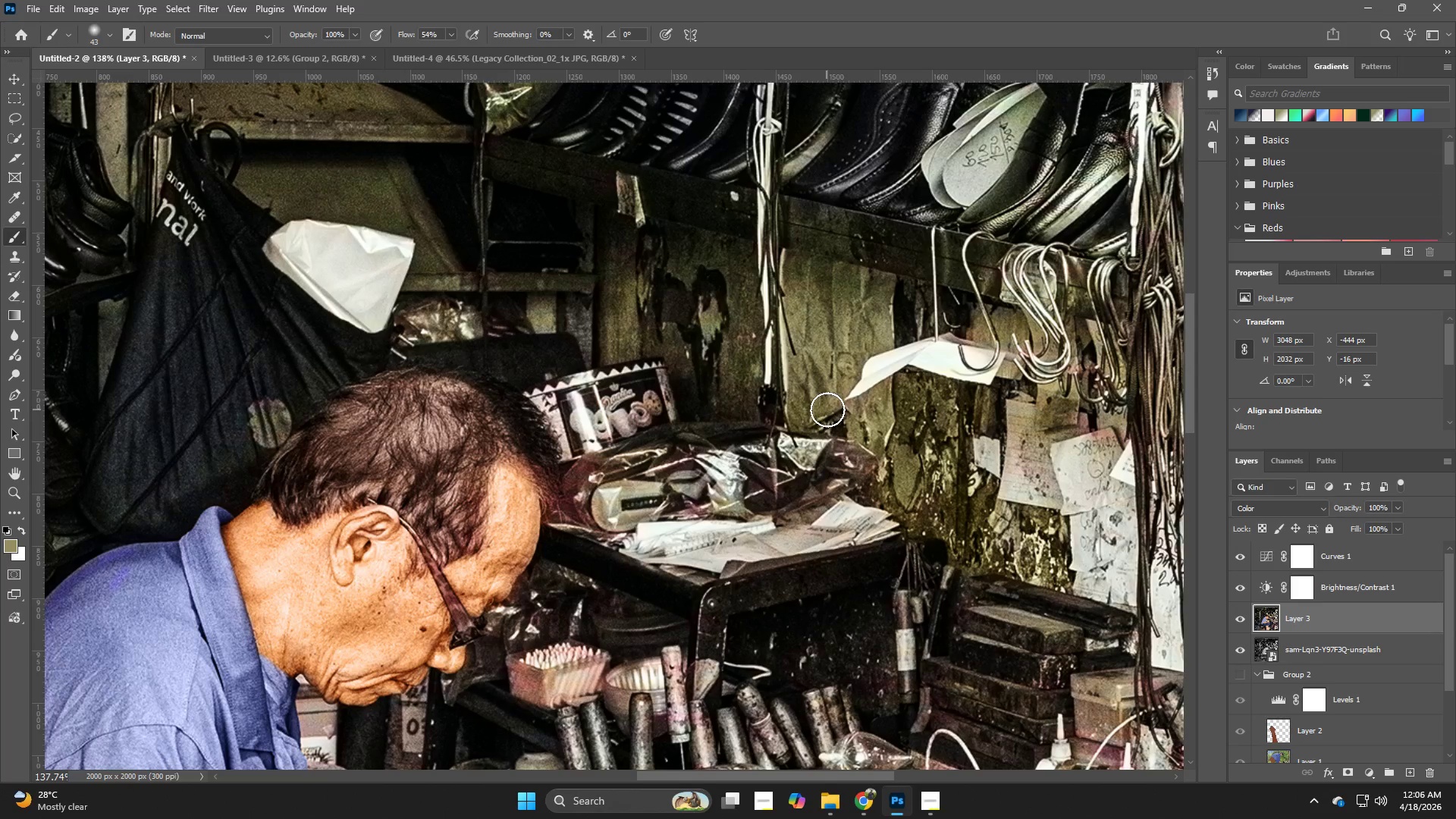 
hold_key(key=Z, duration=0.44)
 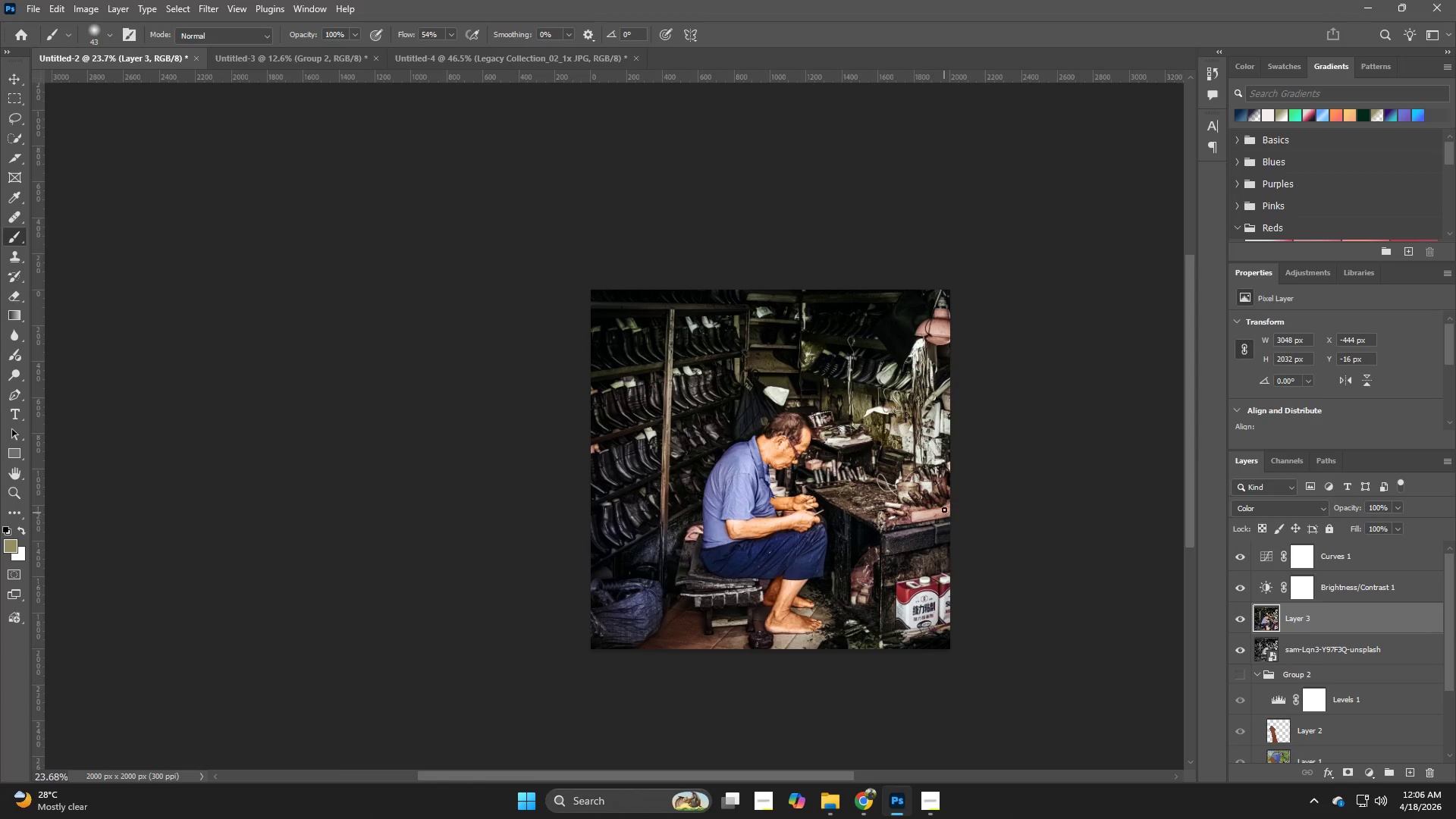 
left_click_drag(start_coordinate=[867, 421], to_coordinate=[760, 463])
 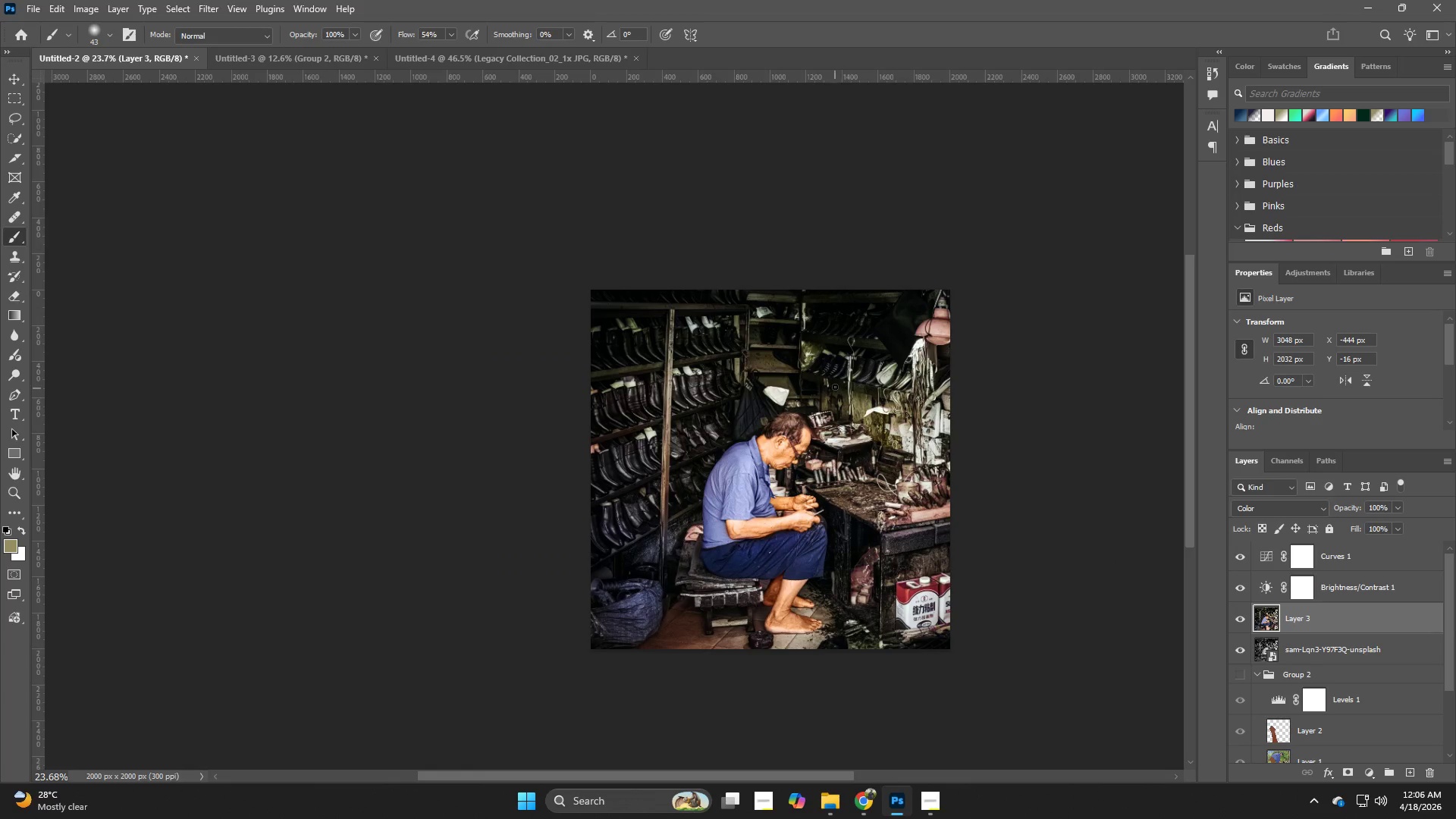 
hold_key(key=Z, duration=1.5)
 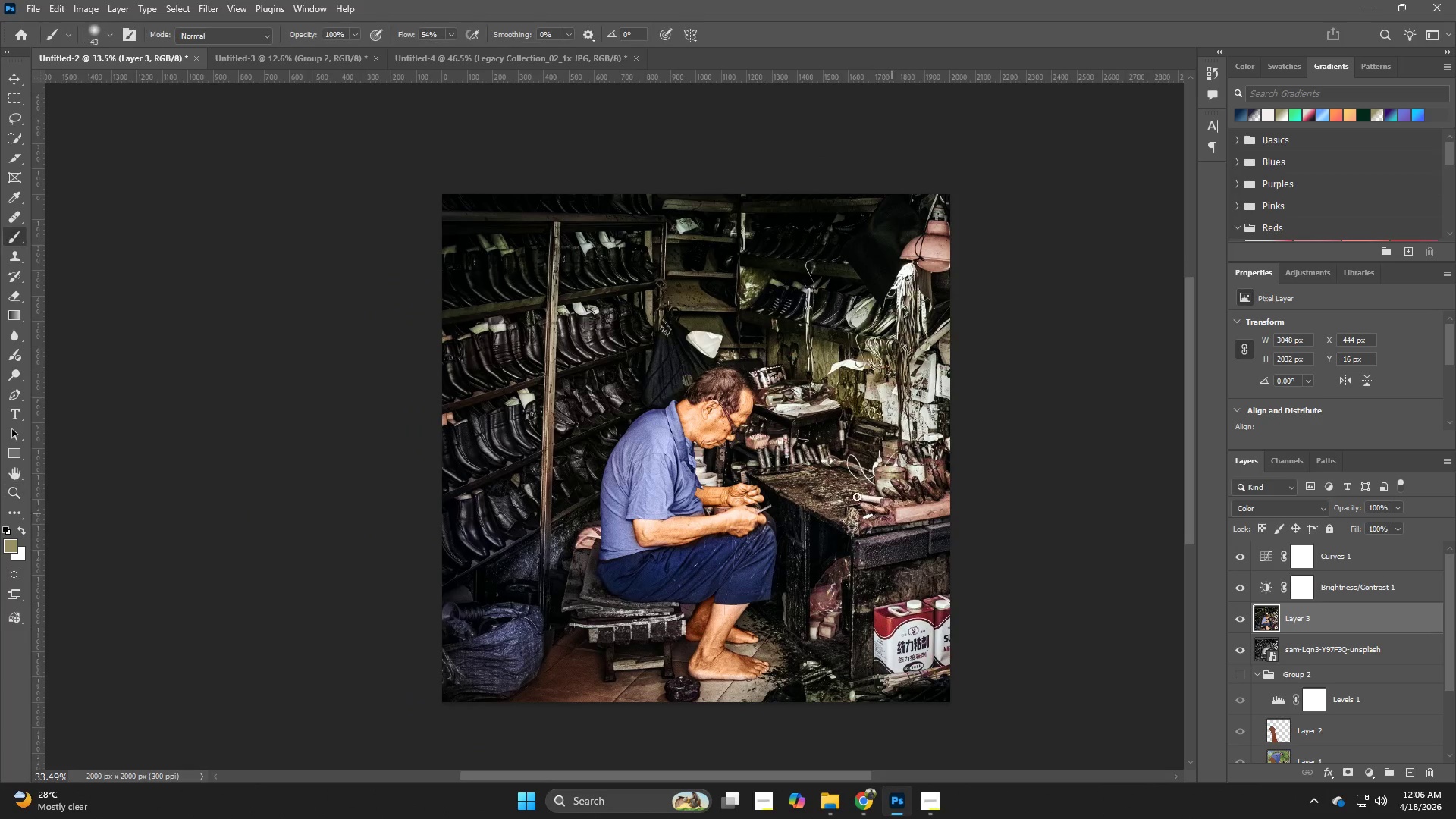 
left_click_drag(start_coordinate=[956, 520], to_coordinate=[987, 559])
 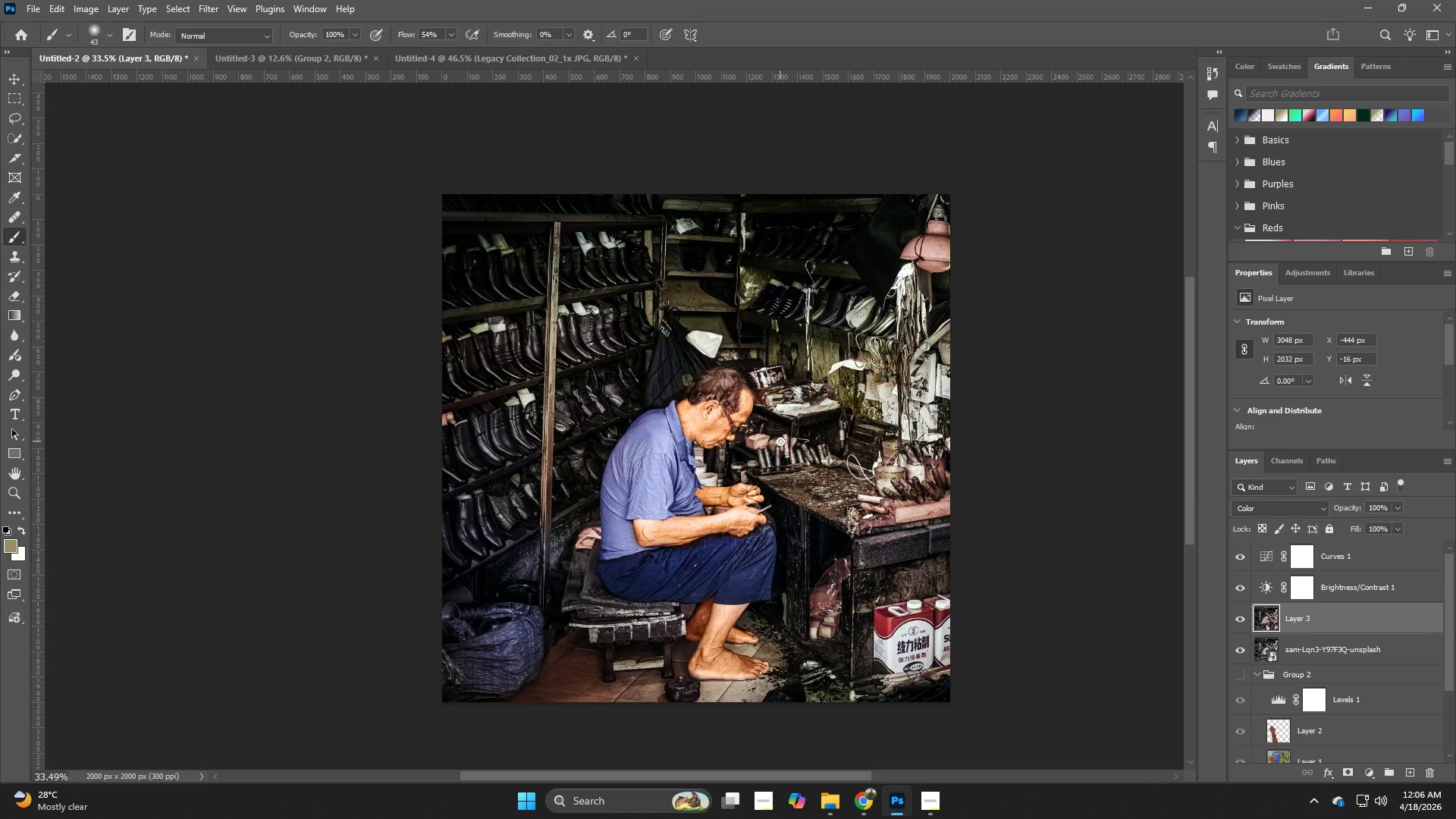 
hold_key(key=Z, duration=0.42)
 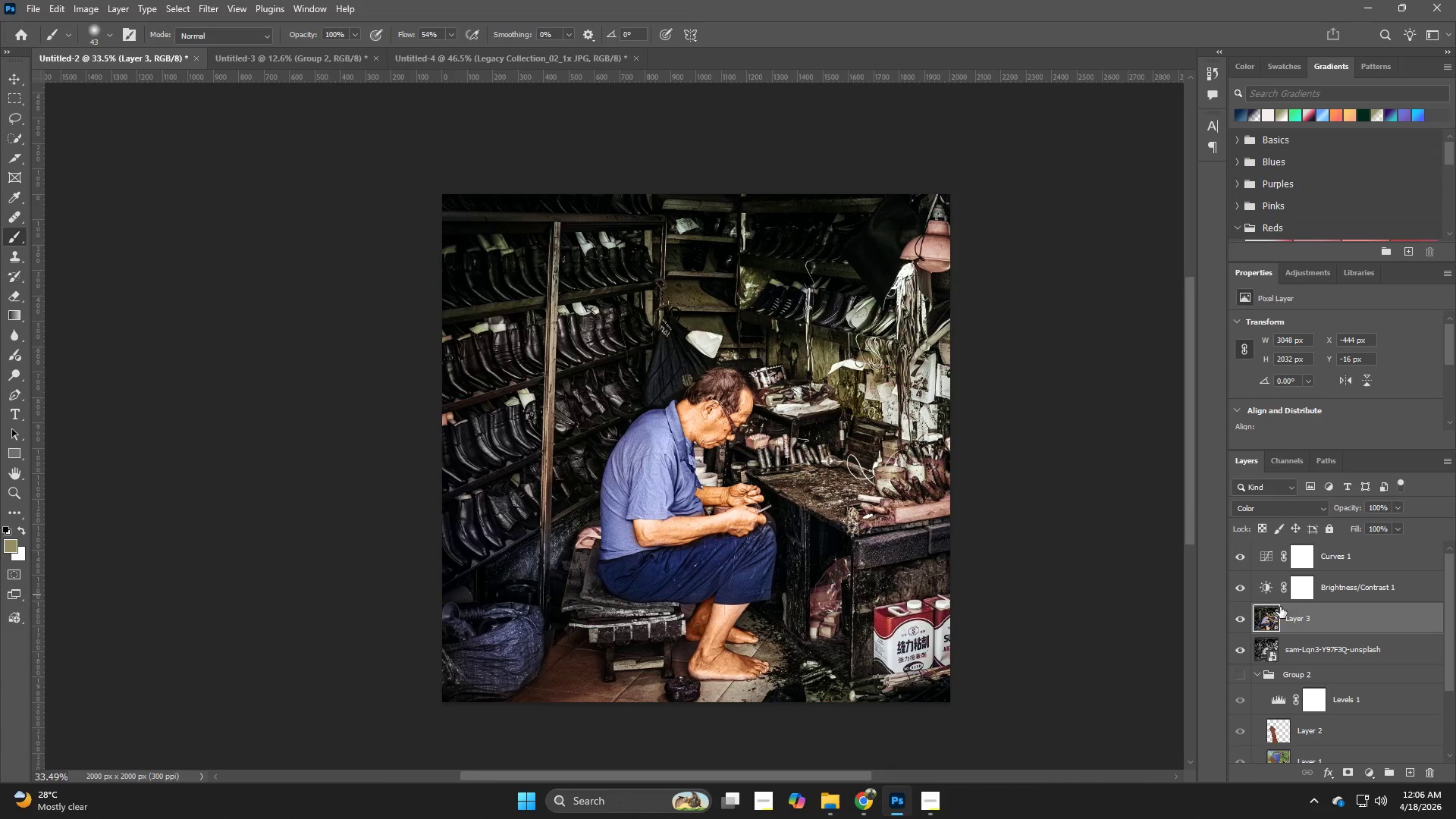 
left_click([1239, 613])
 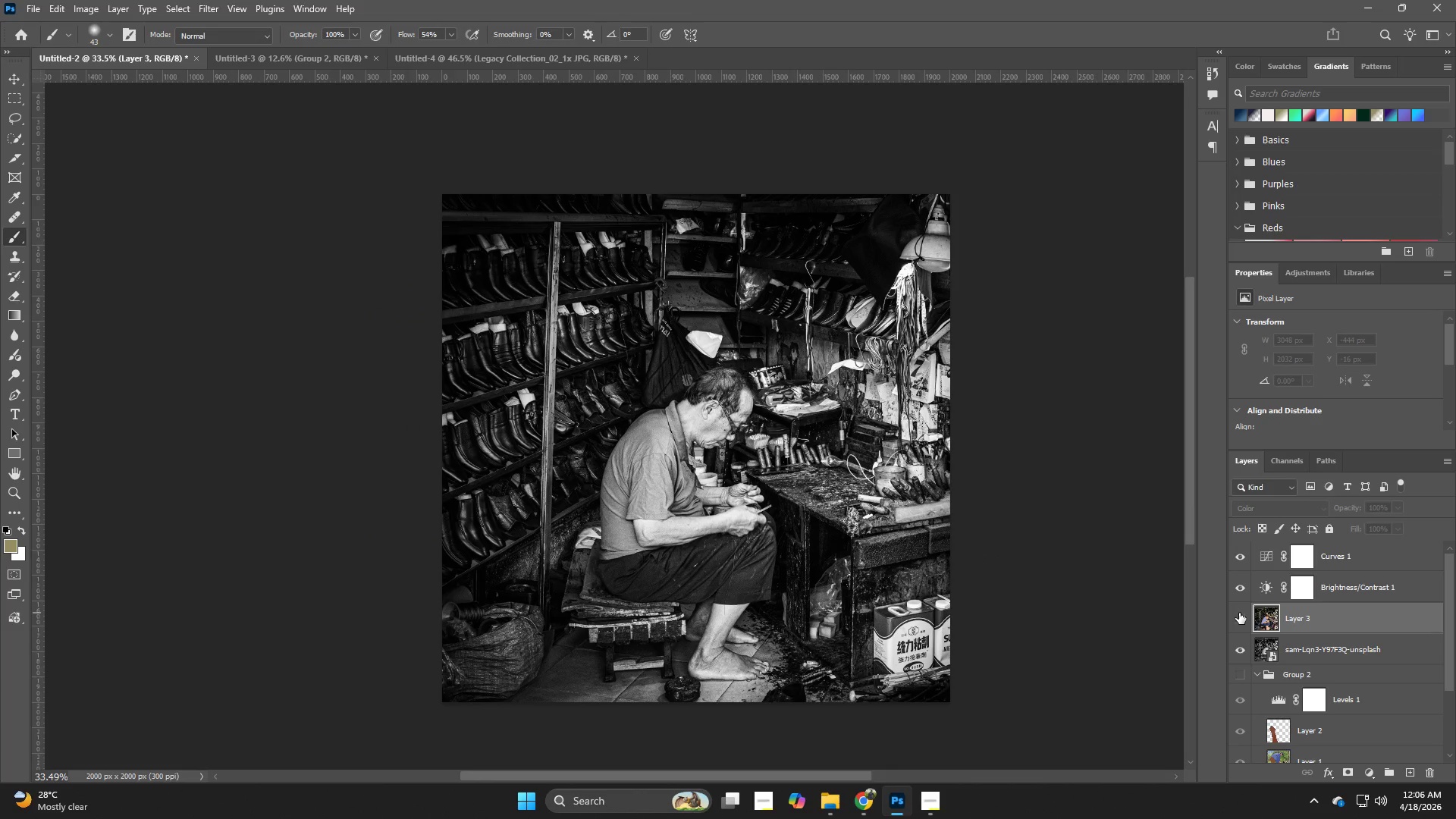 
left_click([1239, 613])
 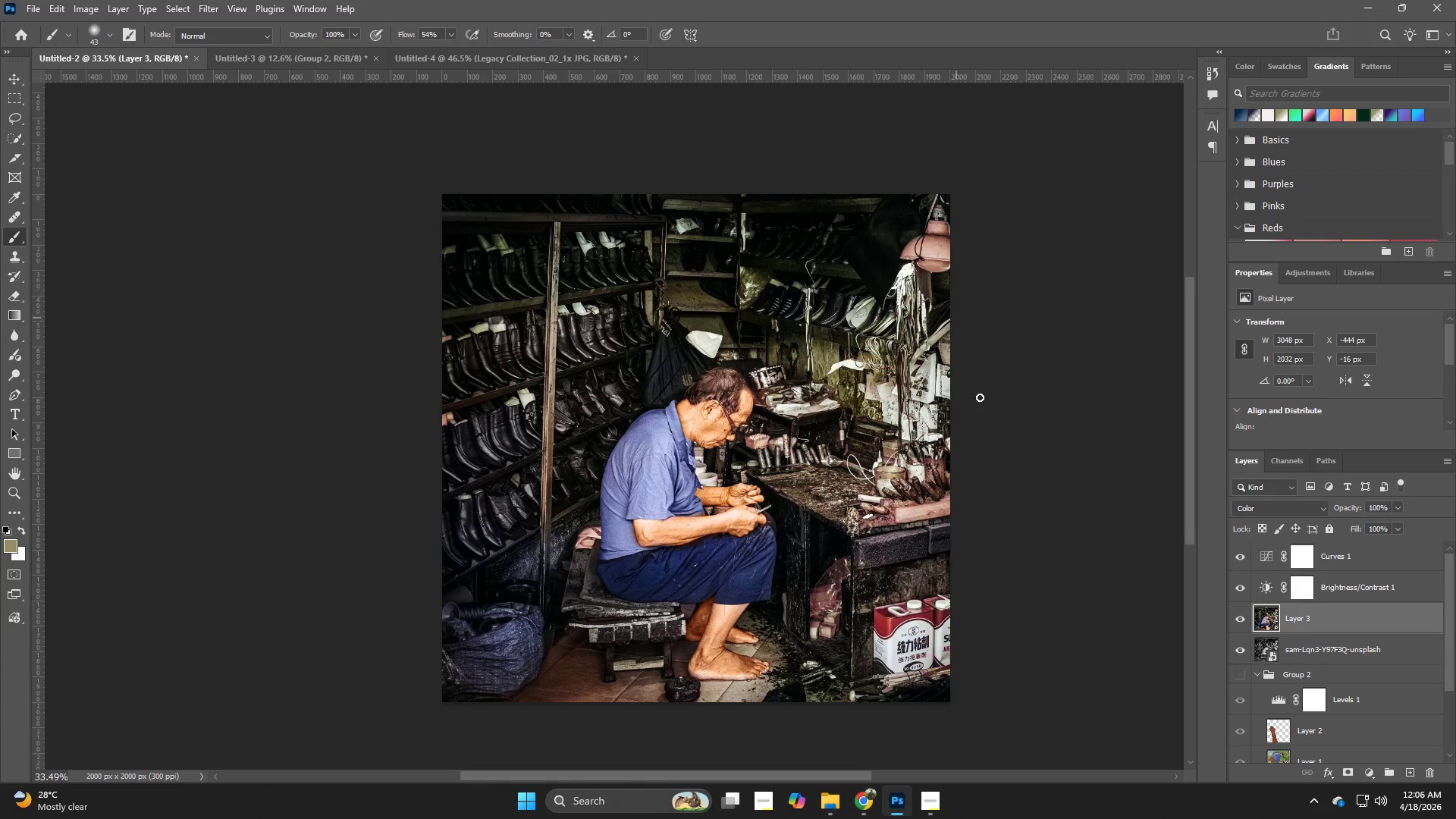 
hold_key(key=Z, duration=1.05)
 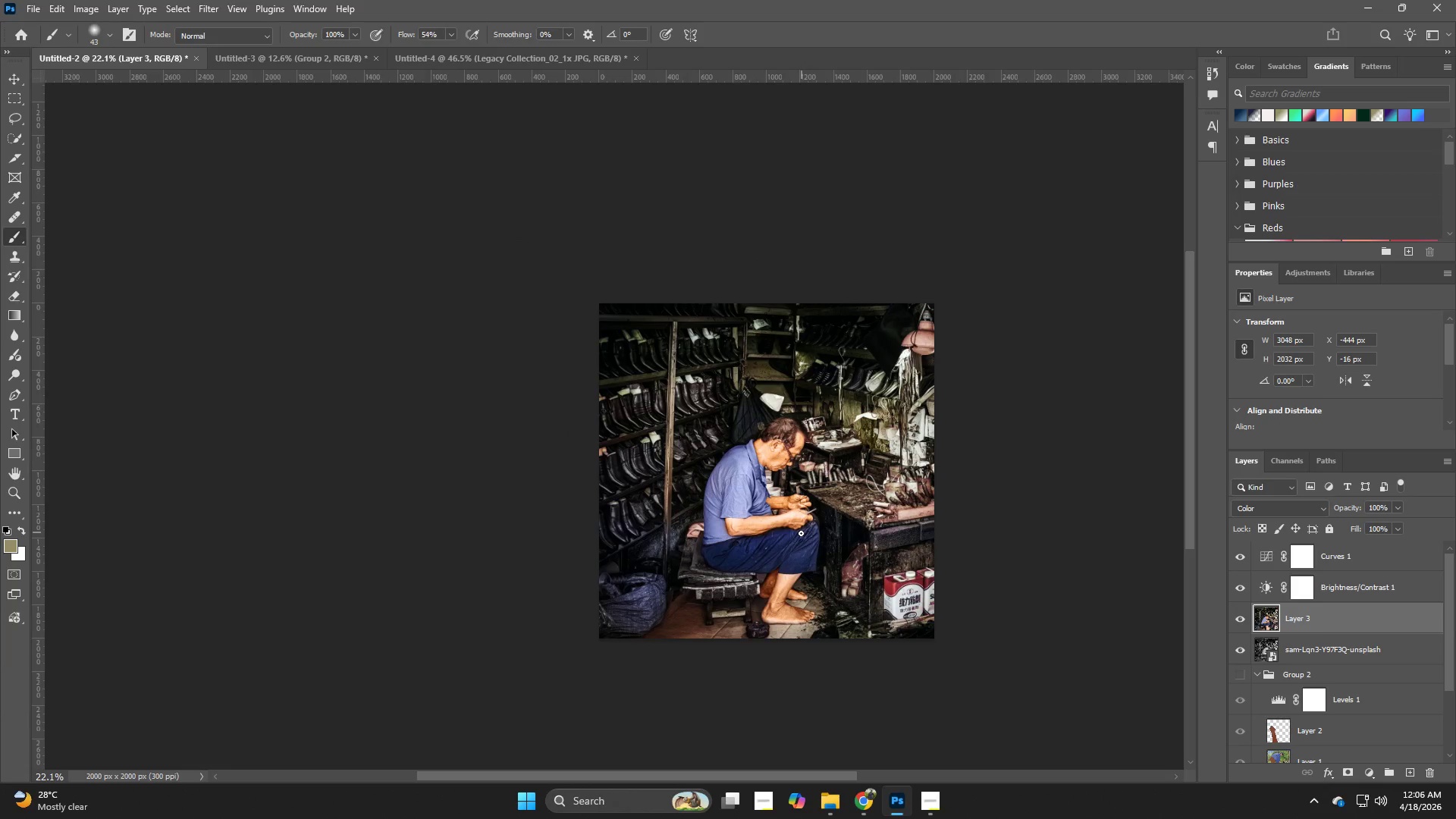 
left_click_drag(start_coordinate=[903, 514], to_coordinate=[871, 528])
 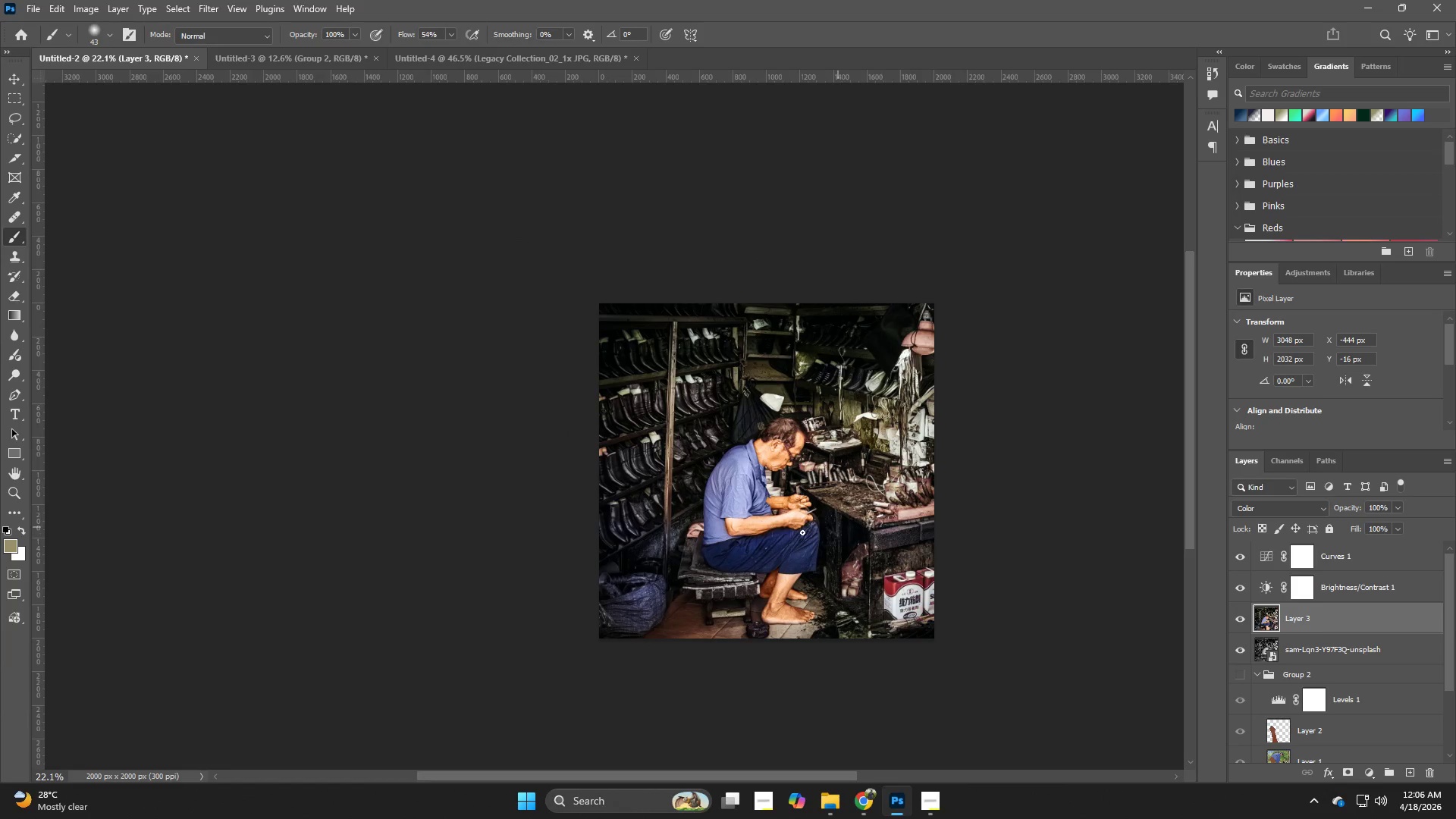 
hold_key(key=Space, duration=0.53)
 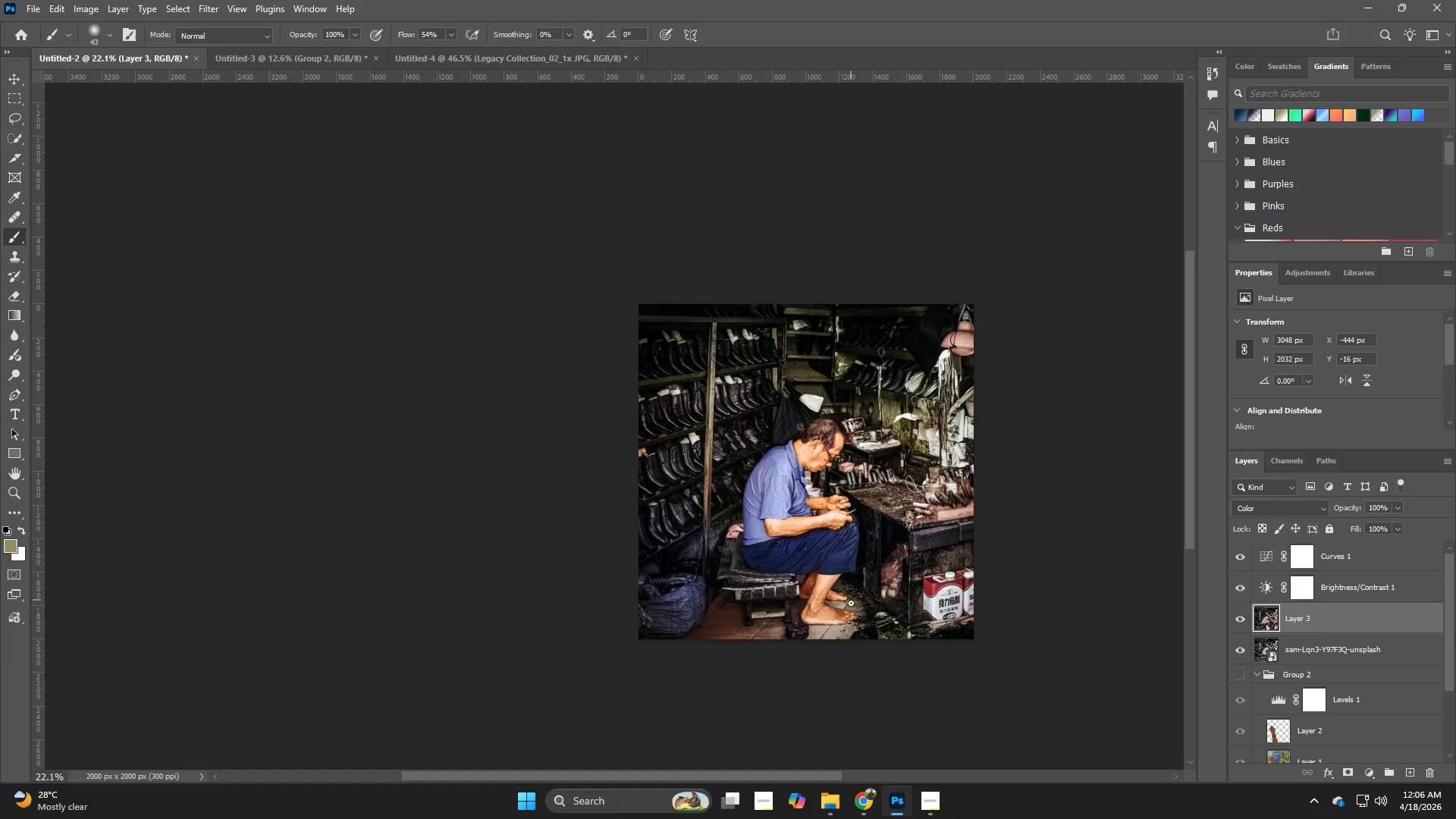 
left_click_drag(start_coordinate=[801, 535], to_coordinate=[840, 535])
 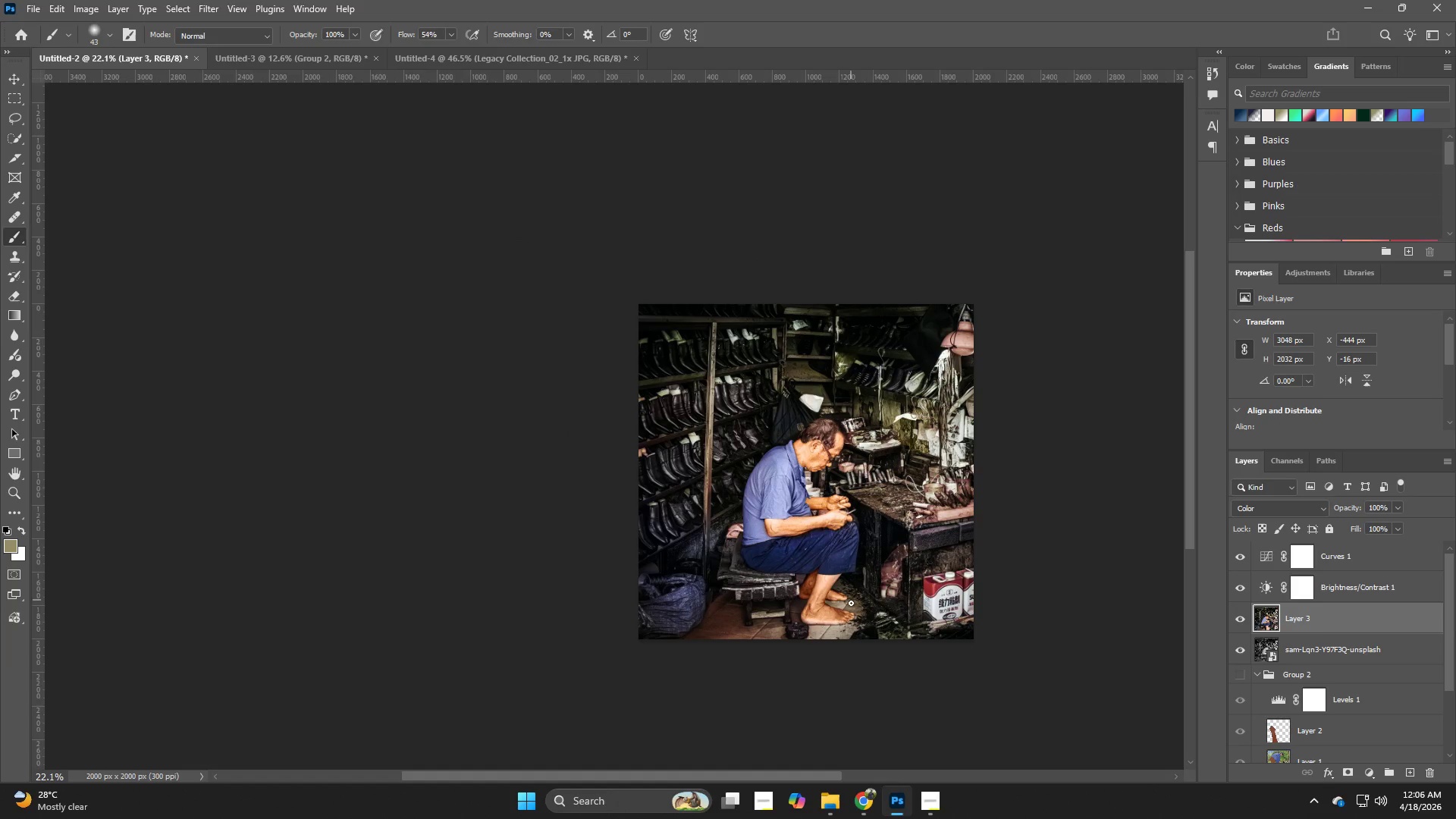 
key(Alt+Tab)
 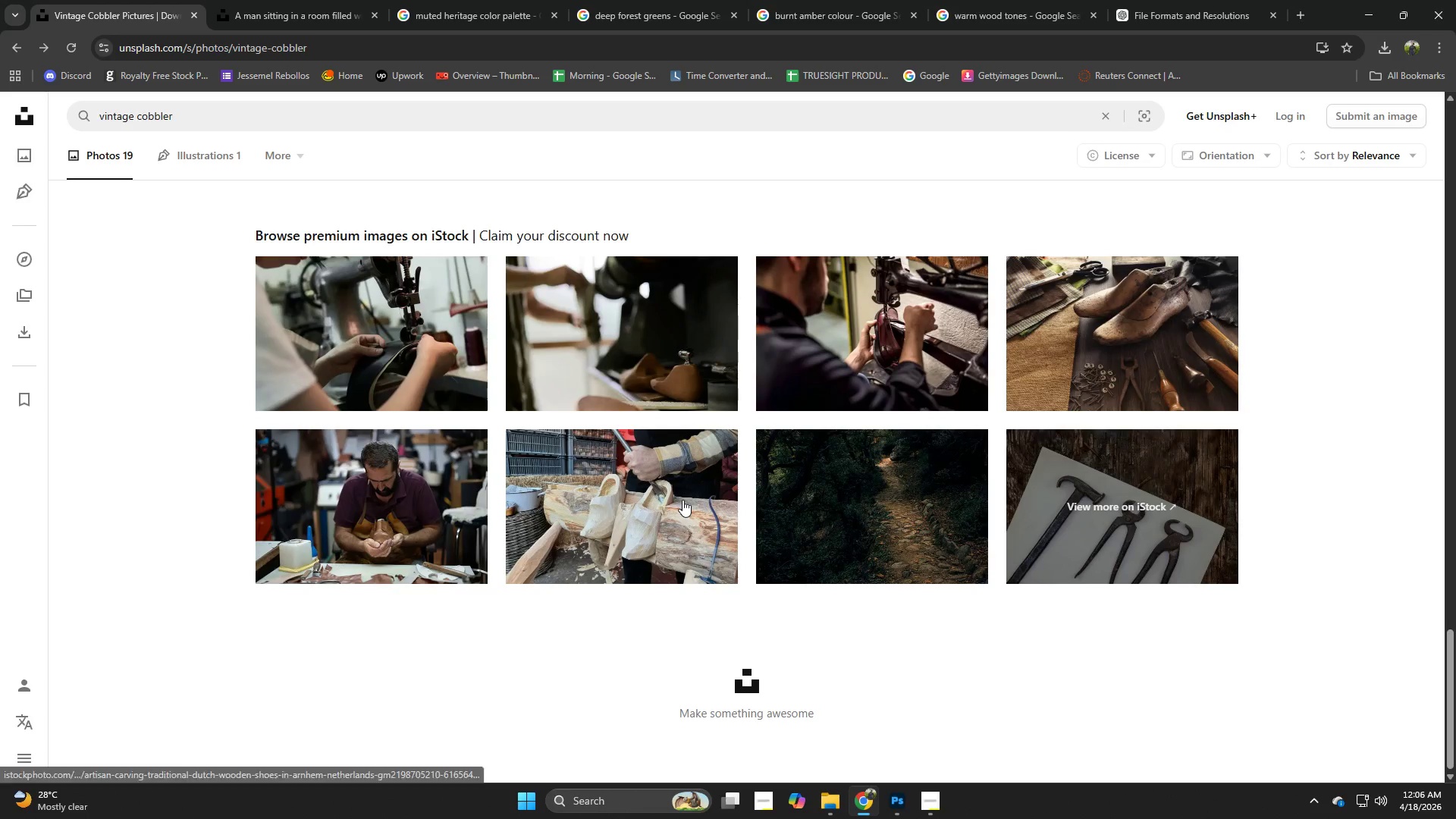 
key(Alt+AltLeft)
 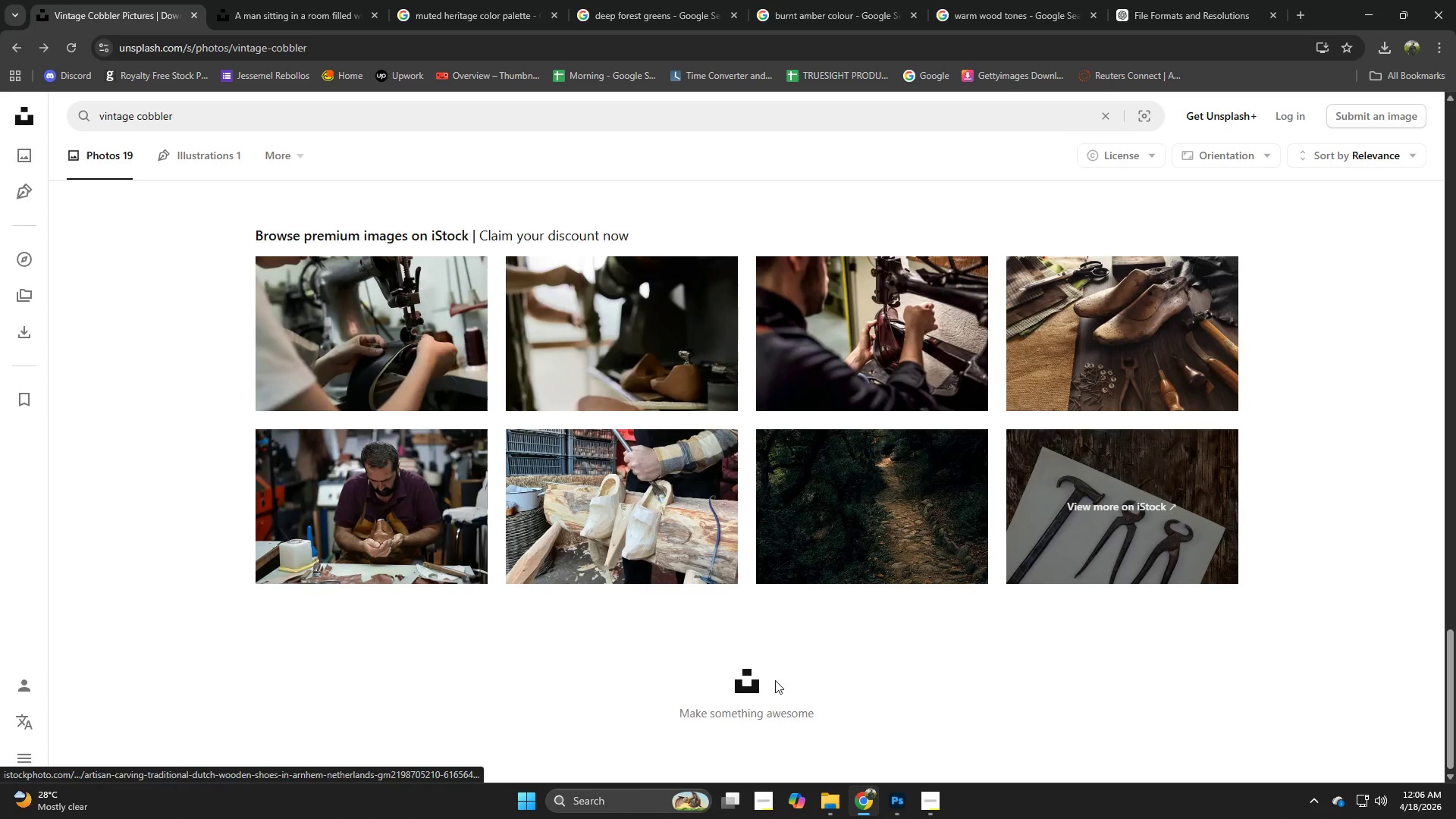 
key(Alt+Tab)
 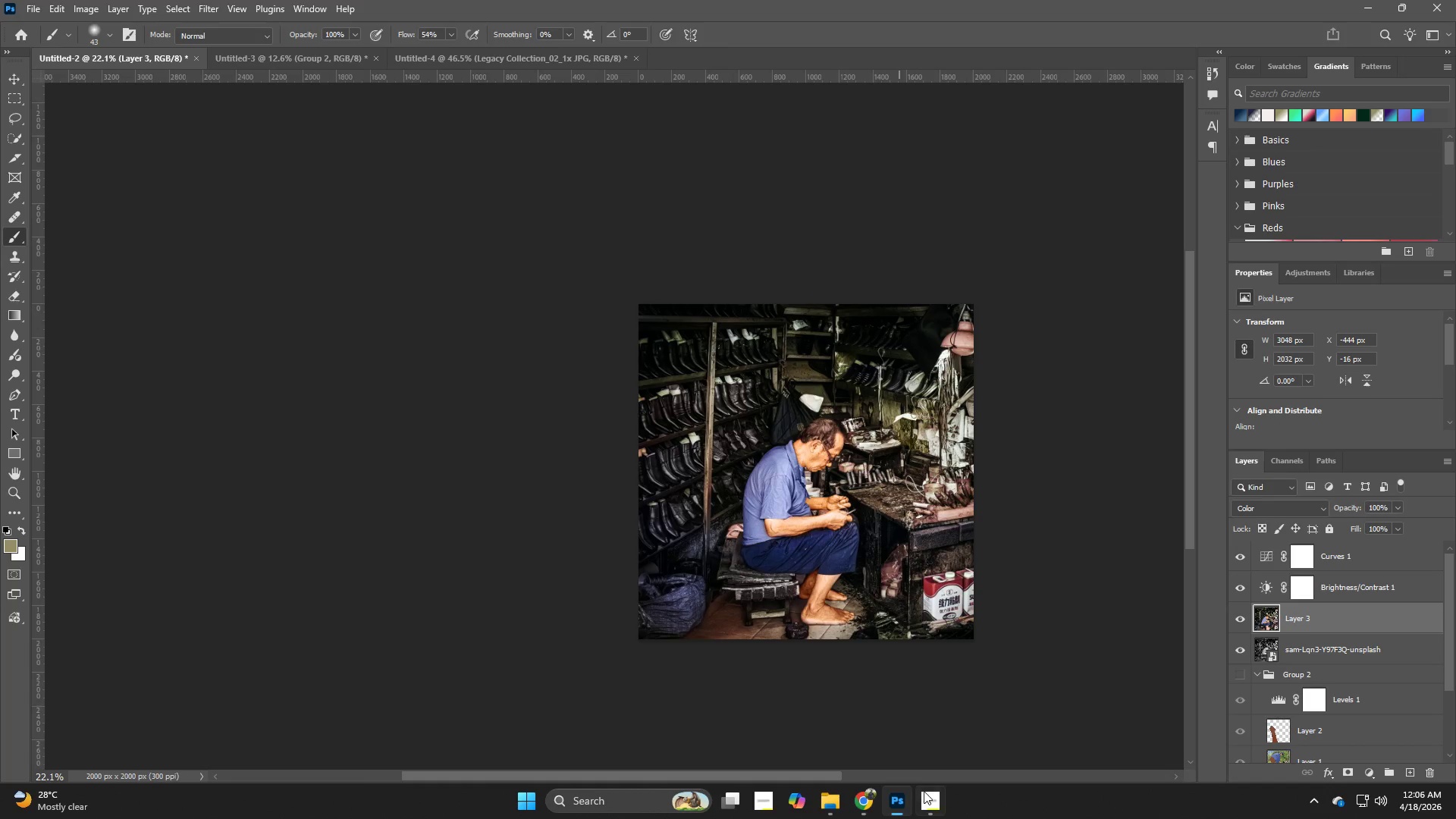 
left_click([929, 795])